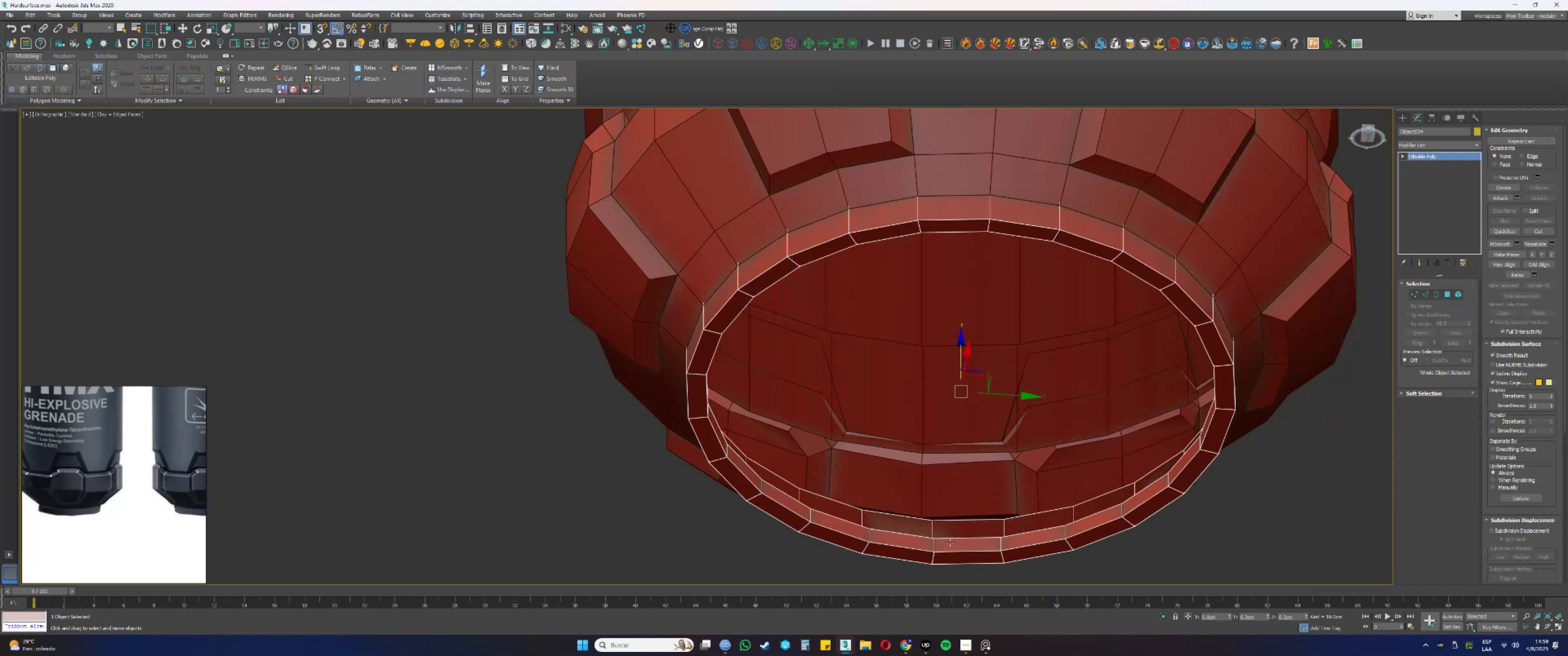 
left_click([945, 547])
 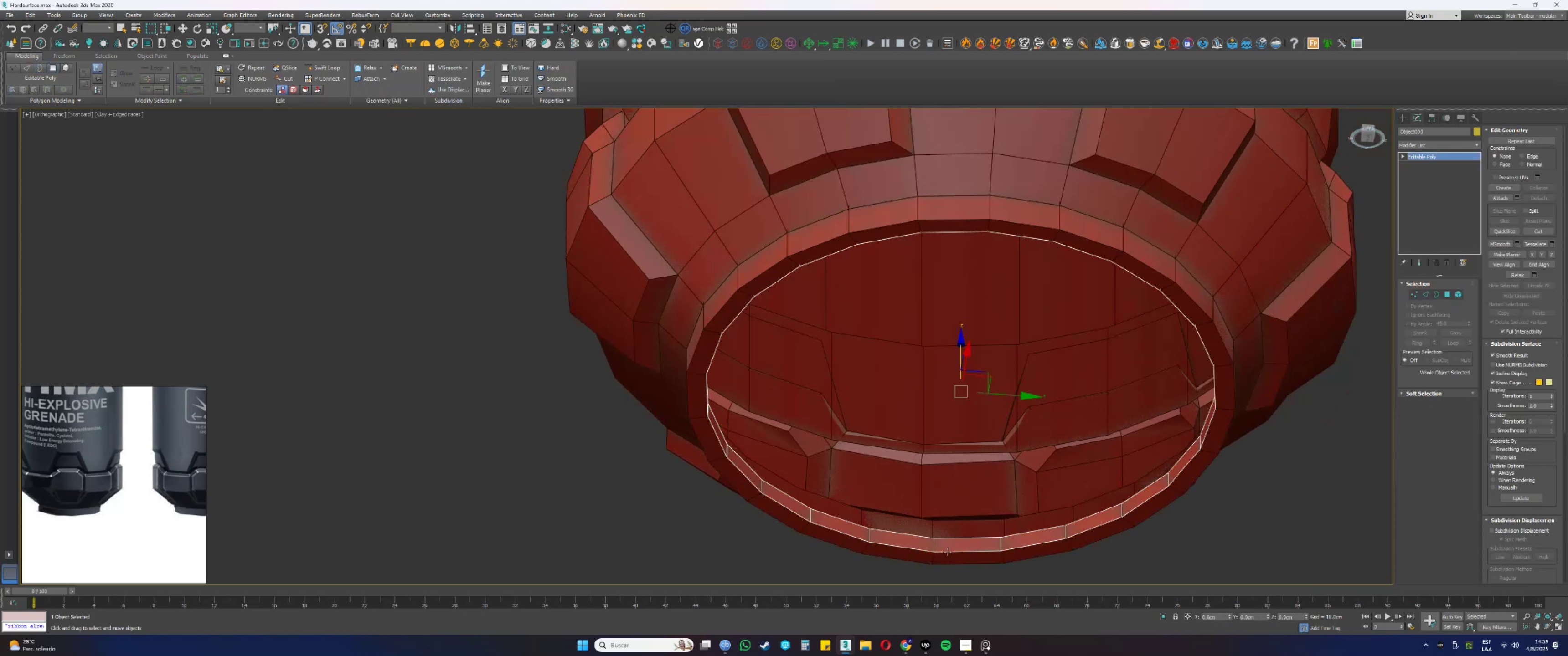 
key(3)
 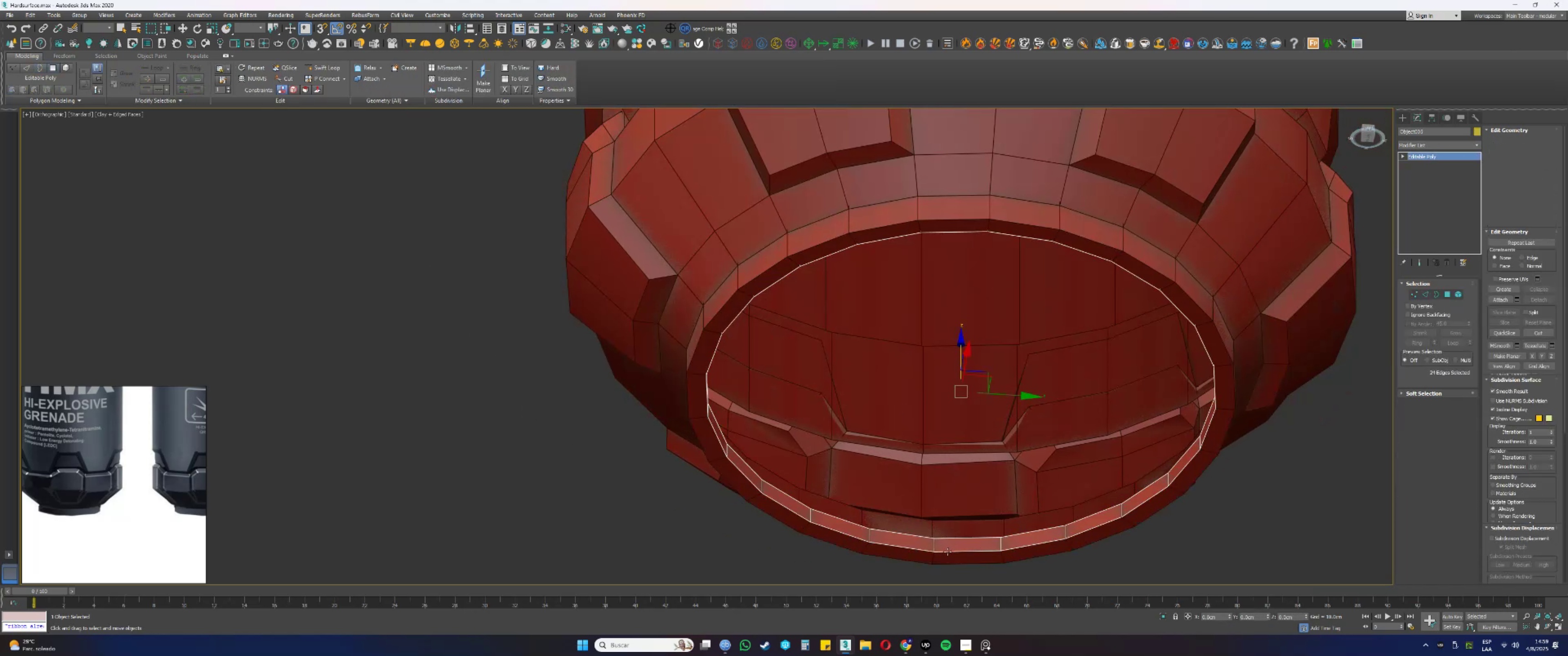 
left_click([948, 552])
 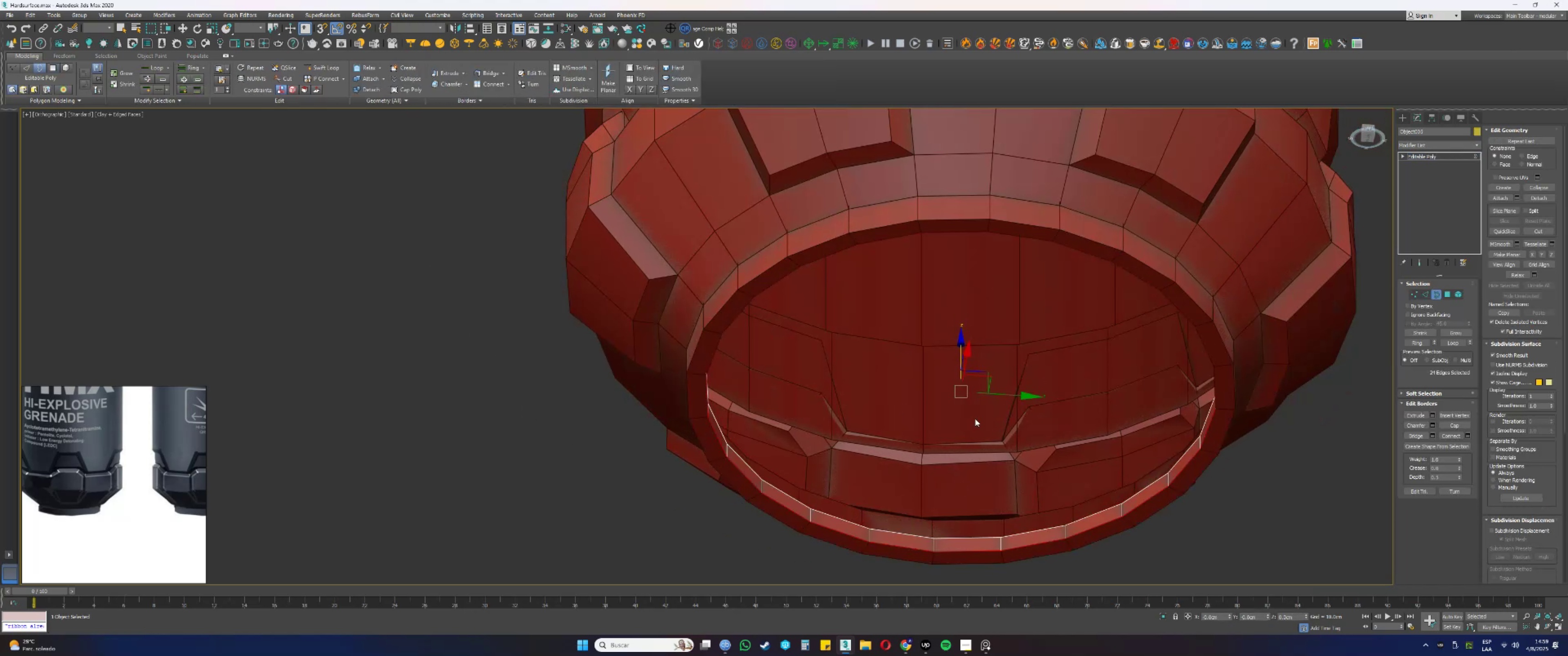 
type(r5)
 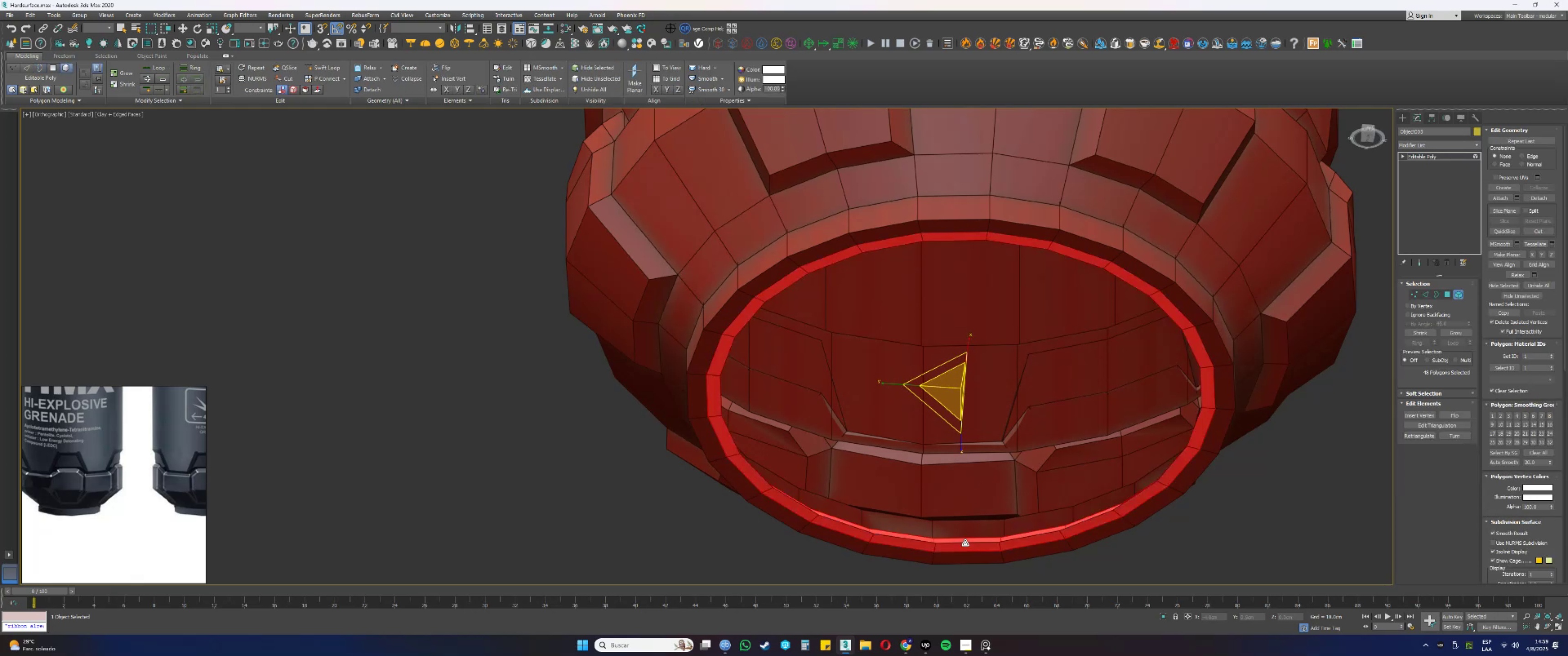 
left_click_drag(start_coordinate=[954, 386], to_coordinate=[952, 389])
 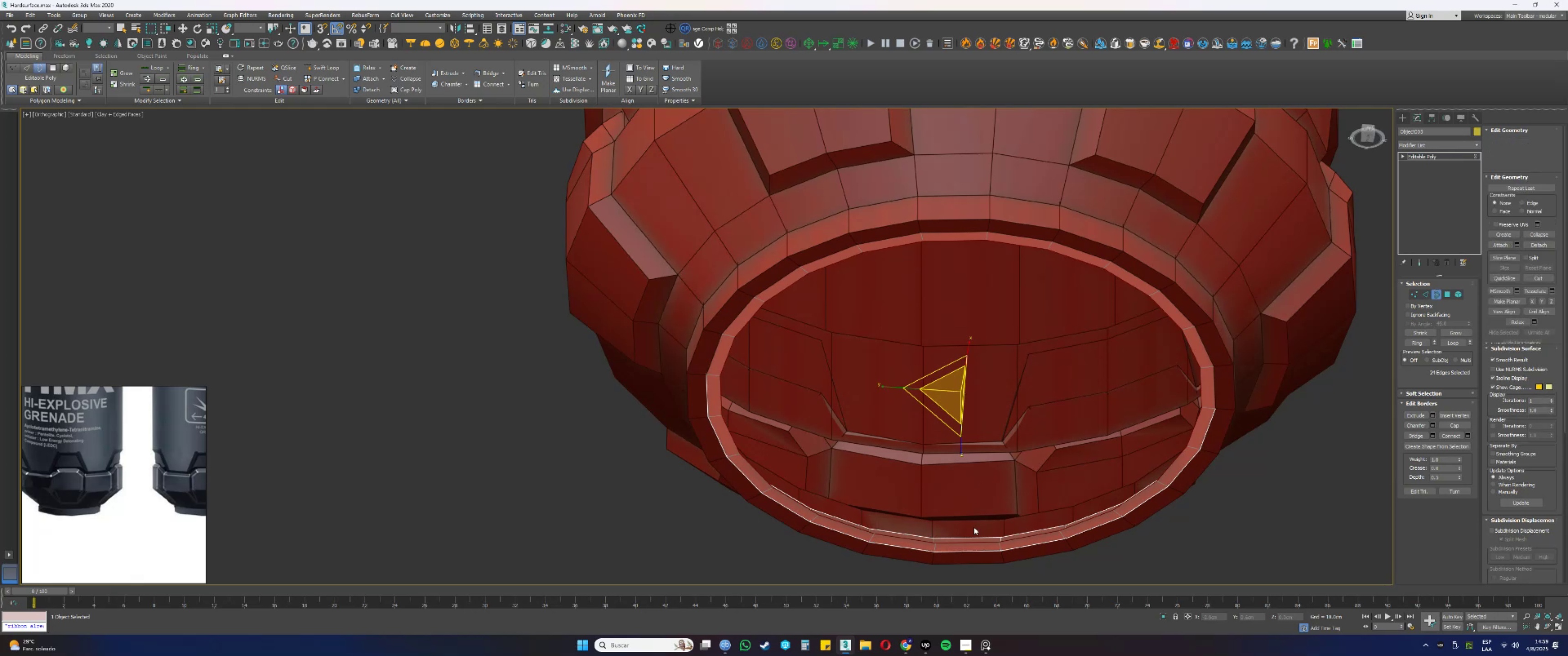 
left_click([965, 543])
 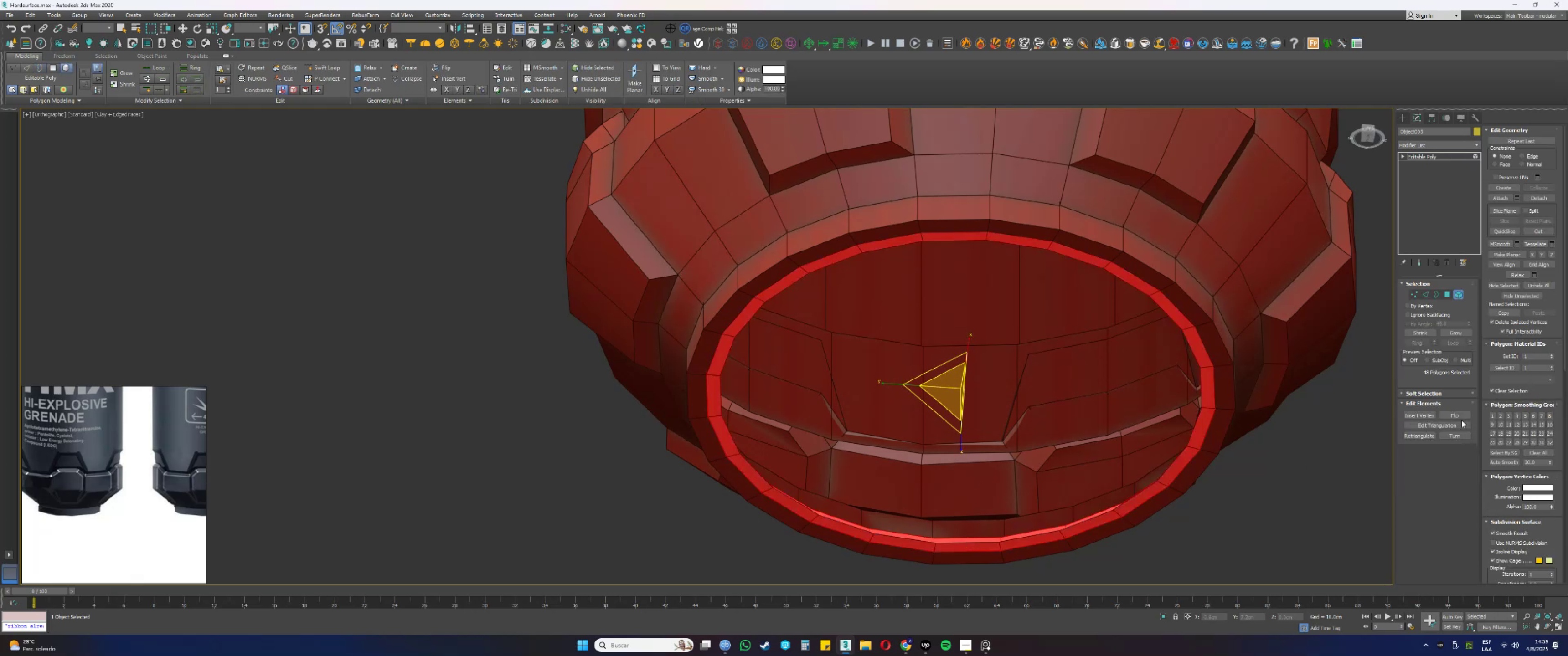 
double_click([1456, 416])
 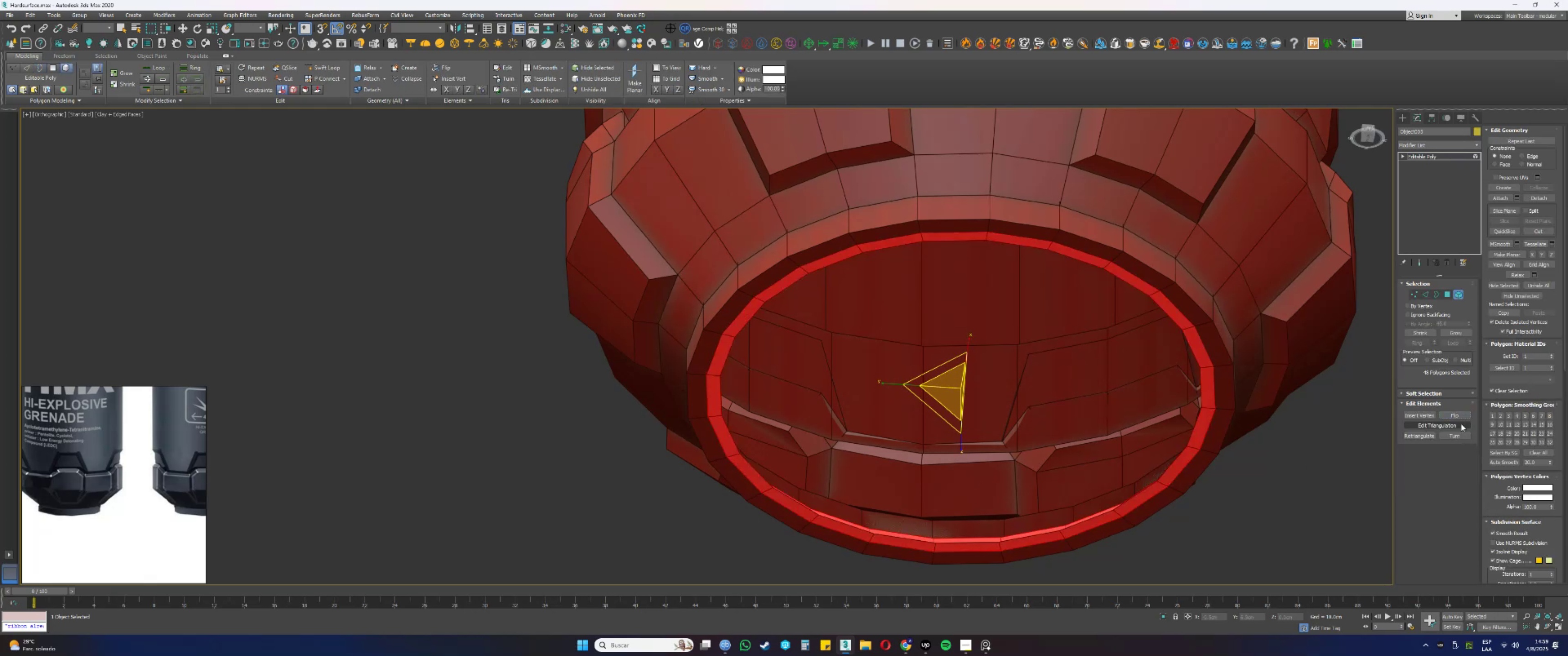 
left_click([1455, 413])
 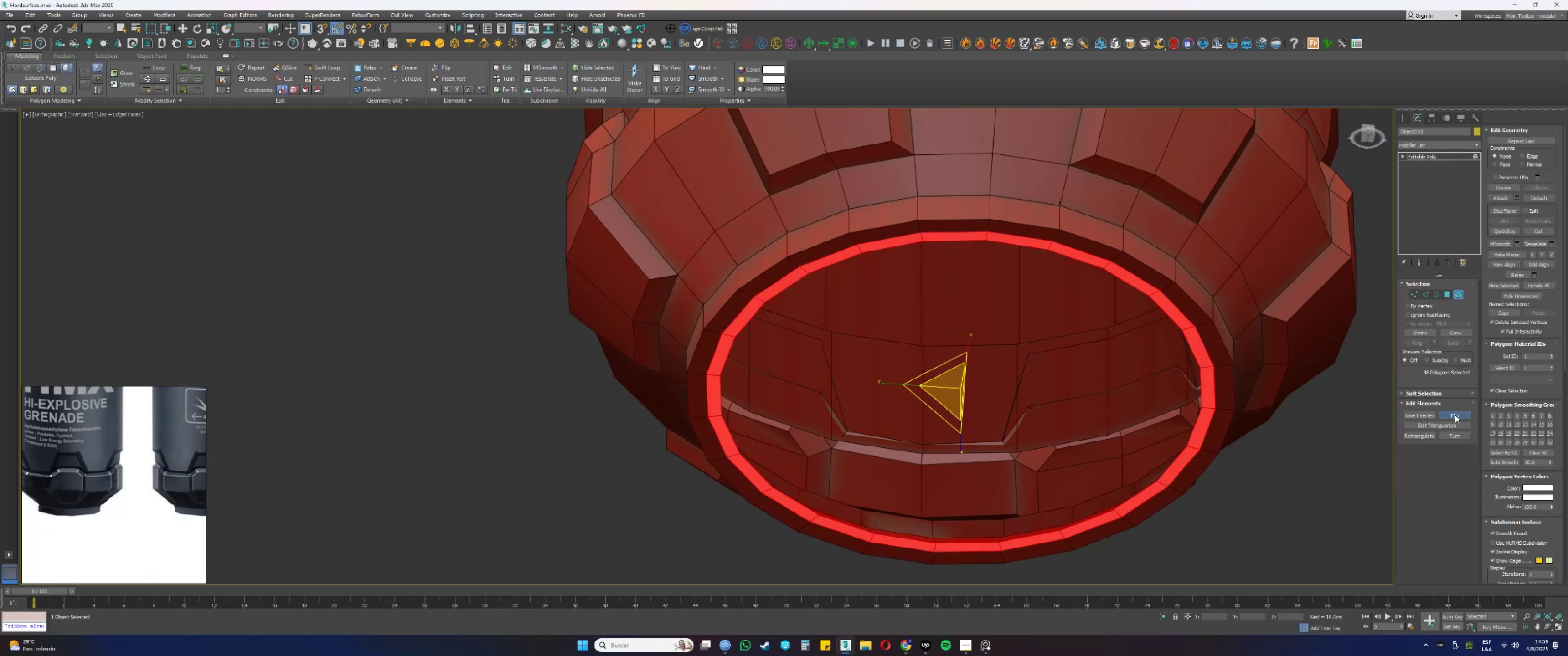 
key(3)
 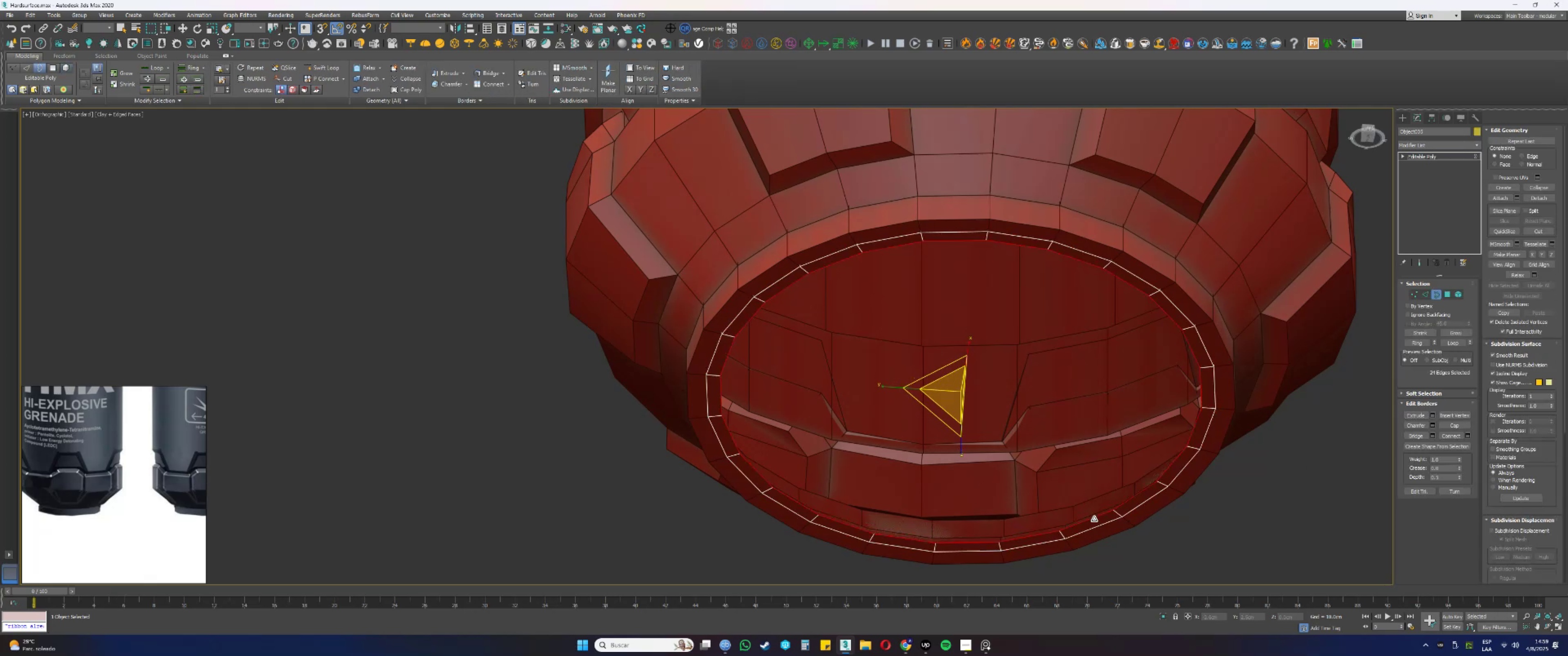 
left_click([1092, 518])
 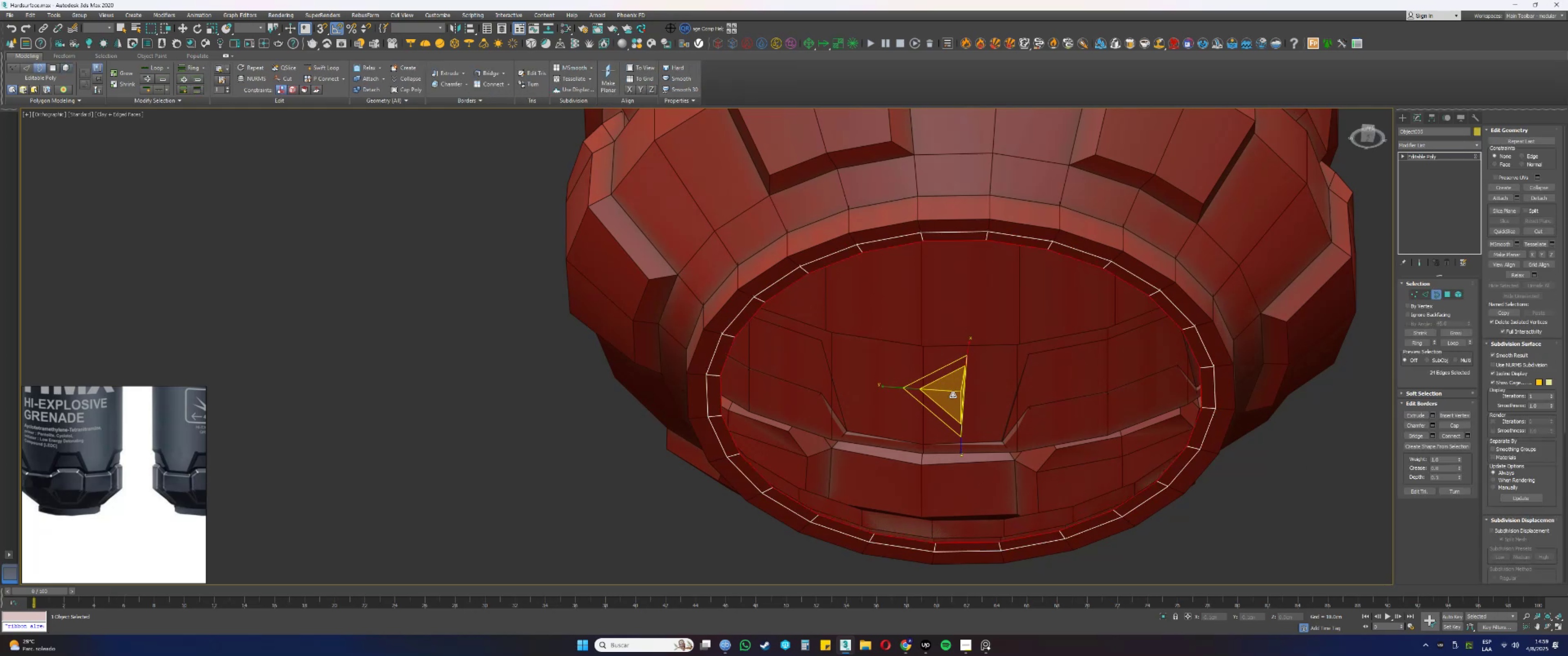 
key(5)
 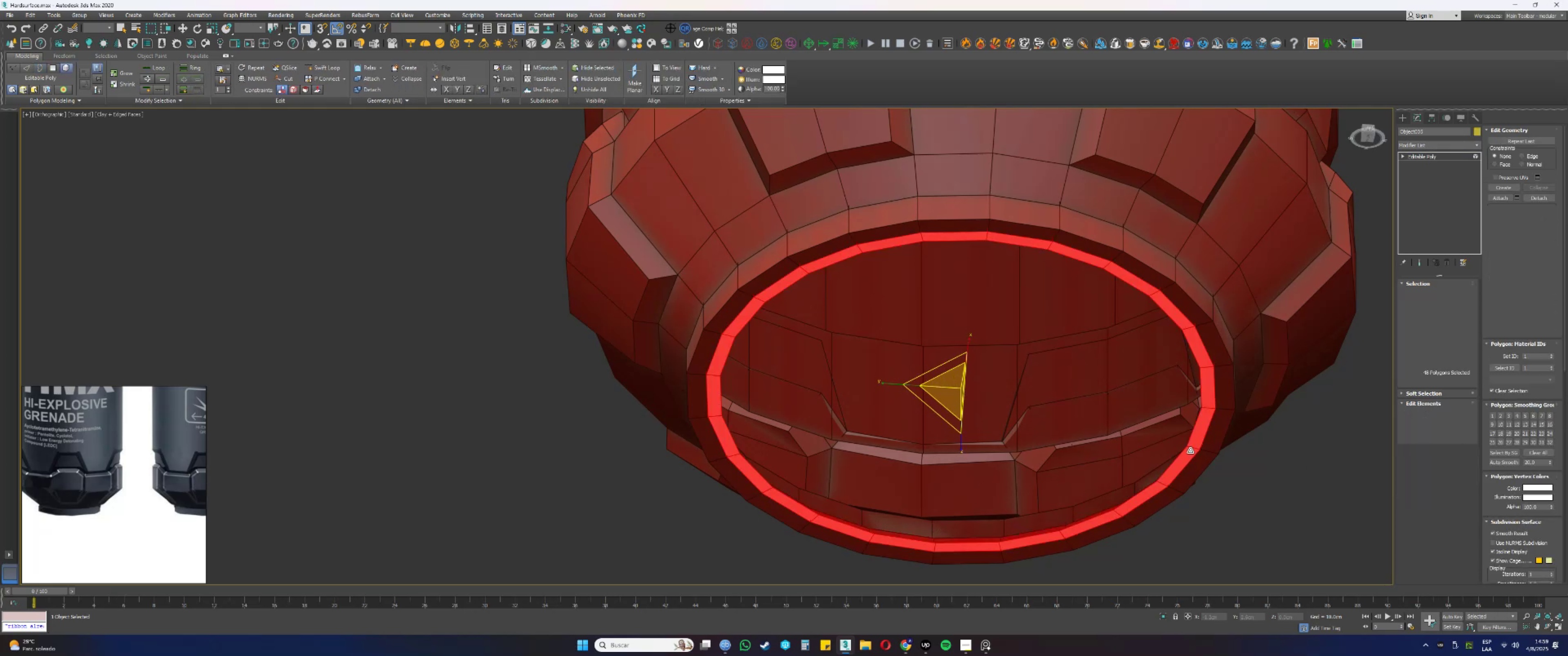 
left_click([1191, 451])
 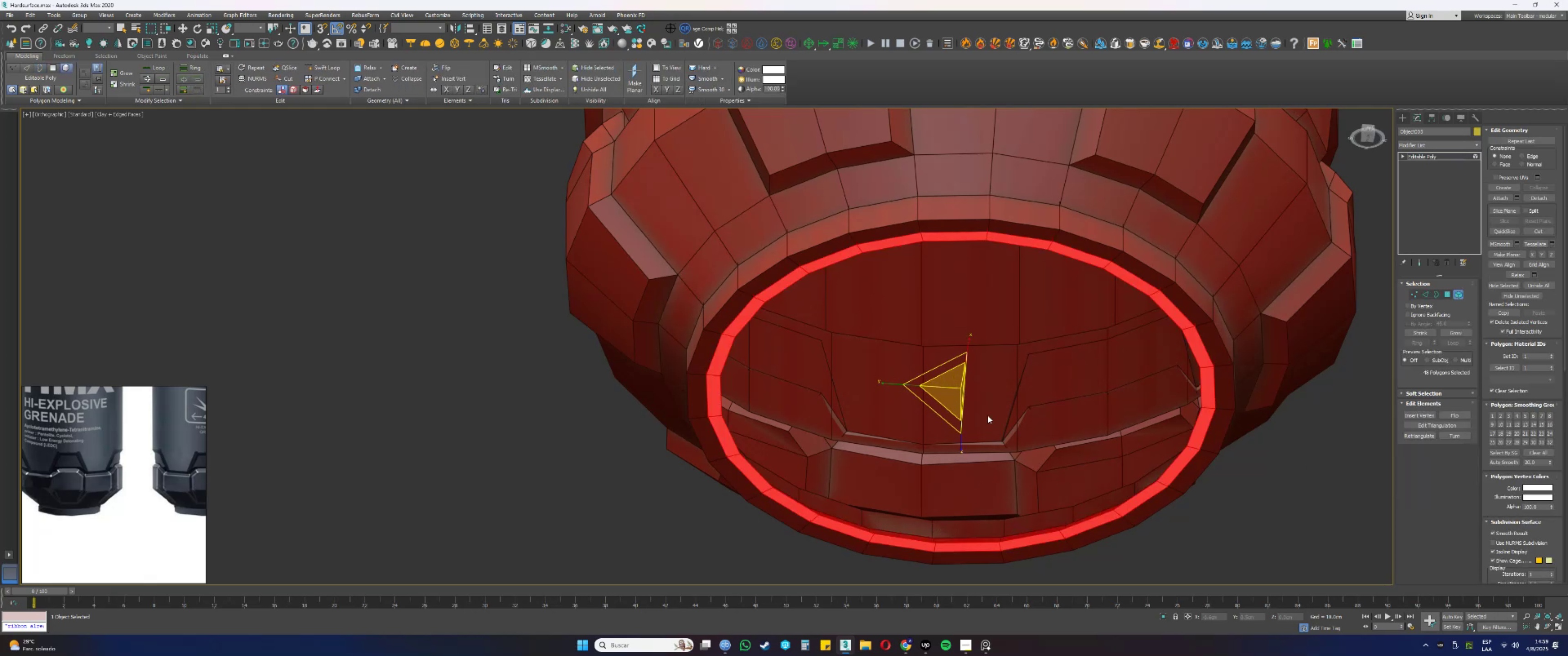 
type(w3r[F3][F3][F4][F4])
 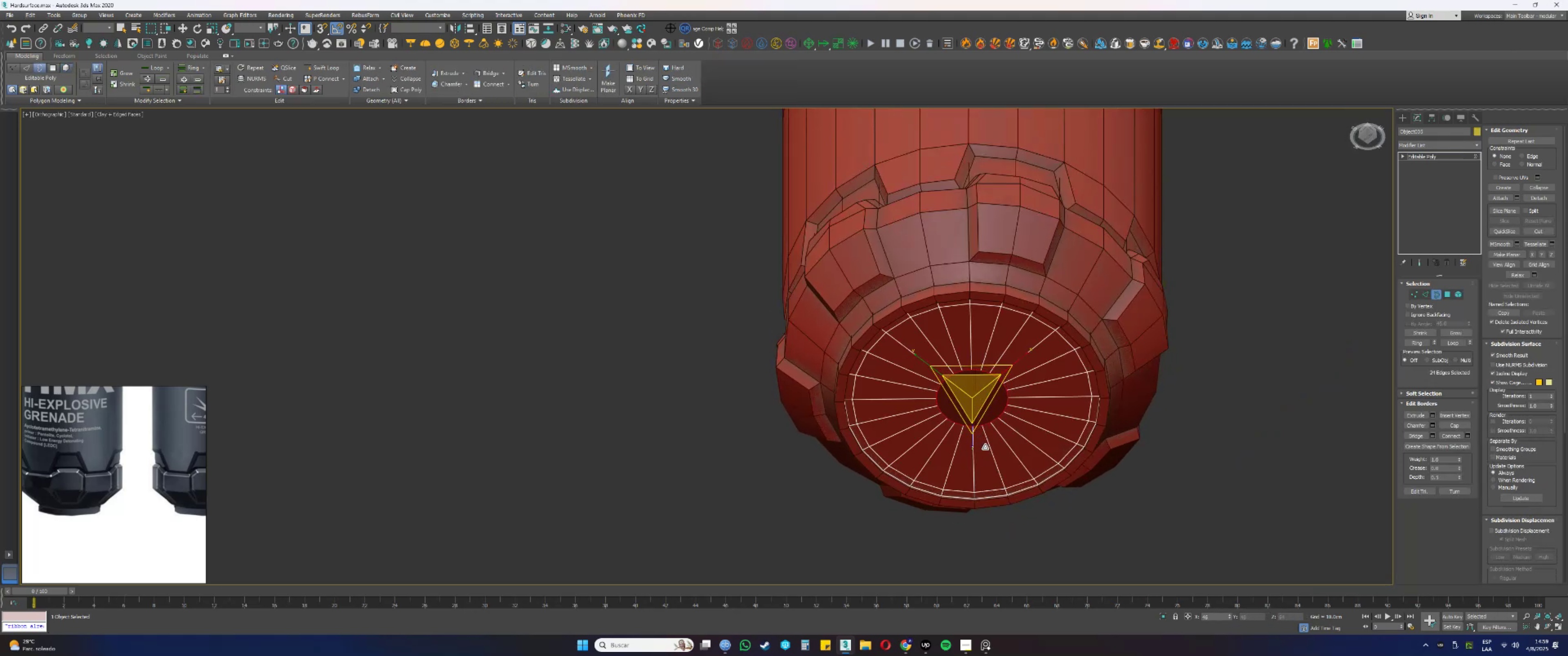 
left_click_drag(start_coordinate=[959, 344], to_coordinate=[953, 339])
 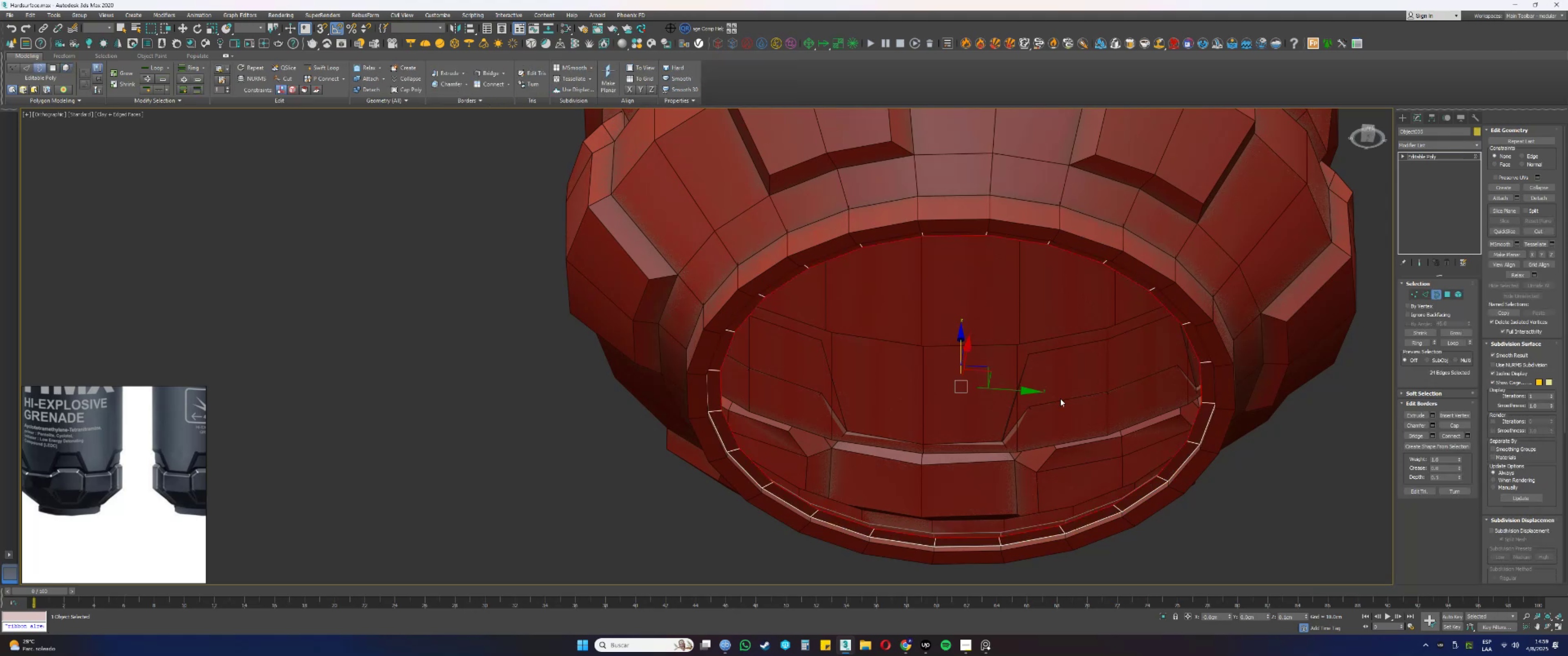 
left_click_drag(start_coordinate=[951, 381], to_coordinate=[944, 381])
 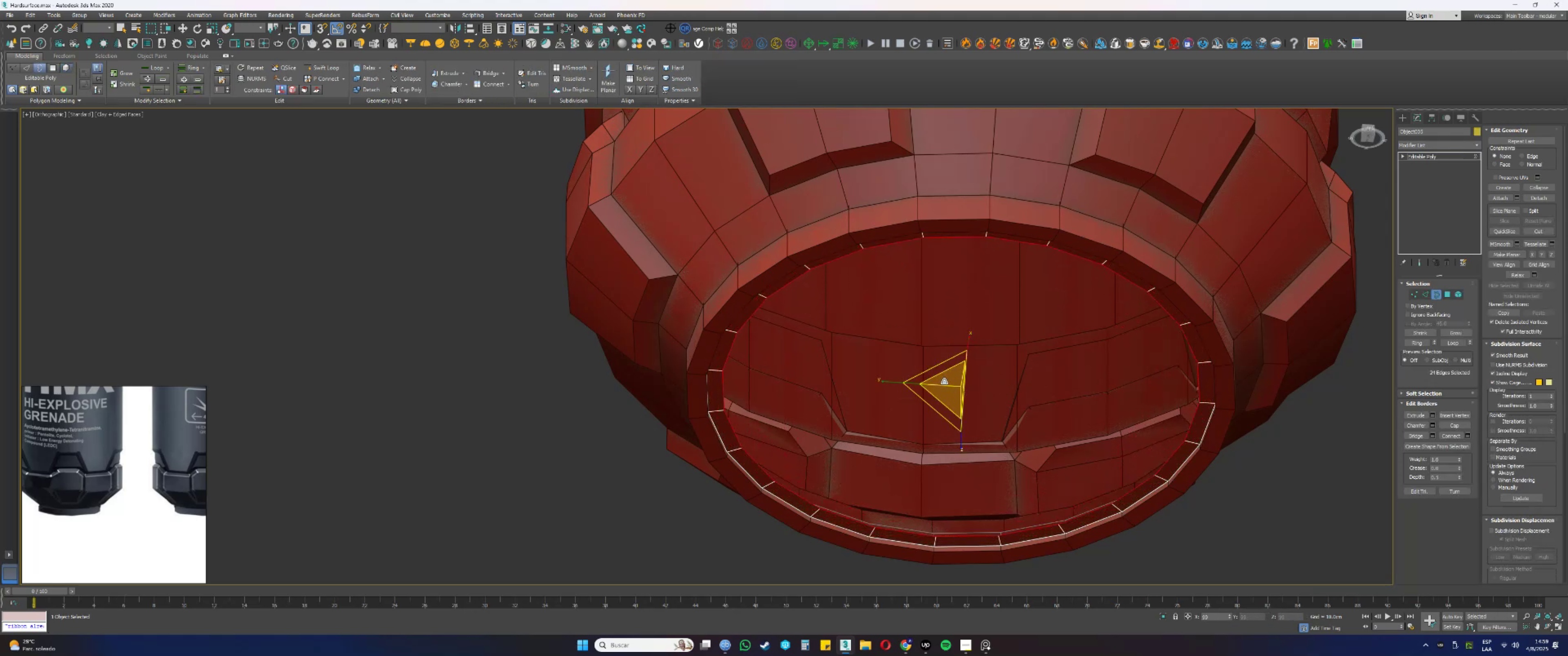 
left_click_drag(start_coordinate=[944, 381], to_coordinate=[948, 407])
 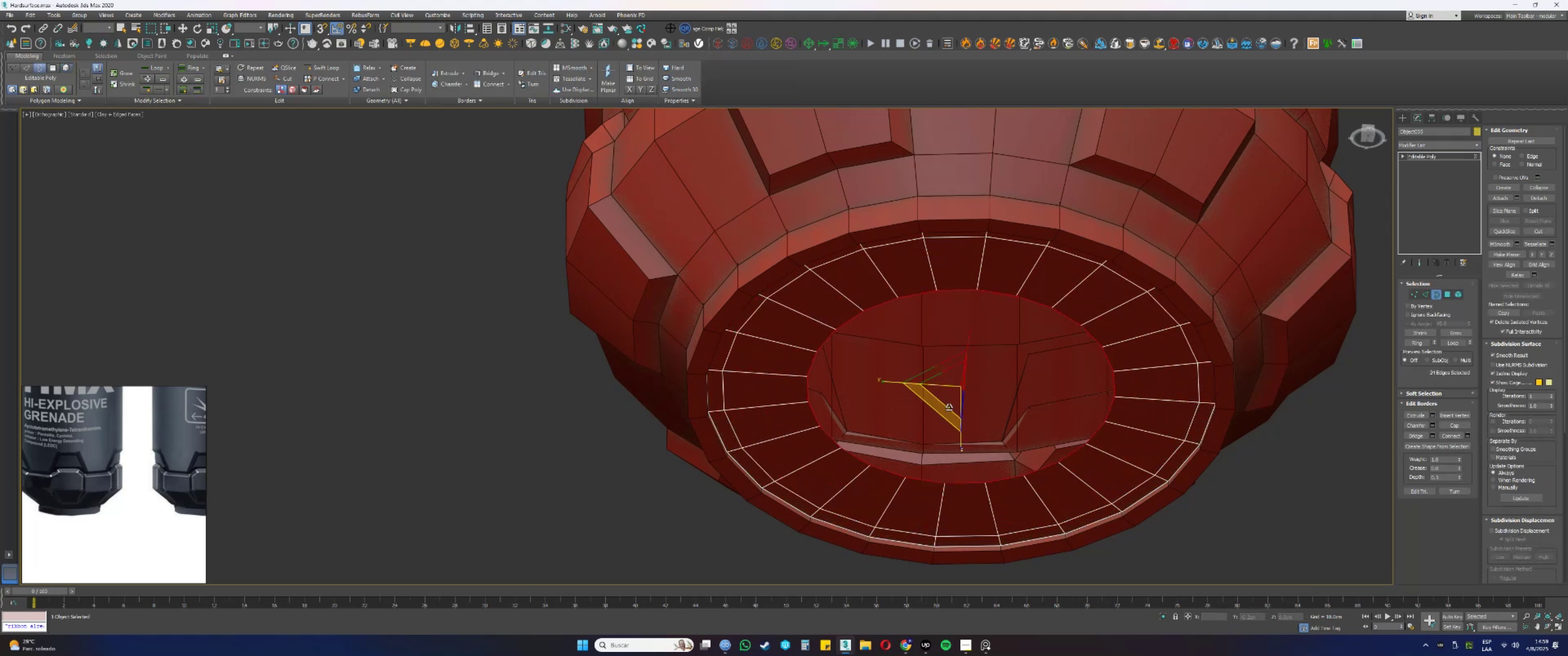 
scroll: coordinate [984, 410], scroll_direction: down, amount: 2.0
 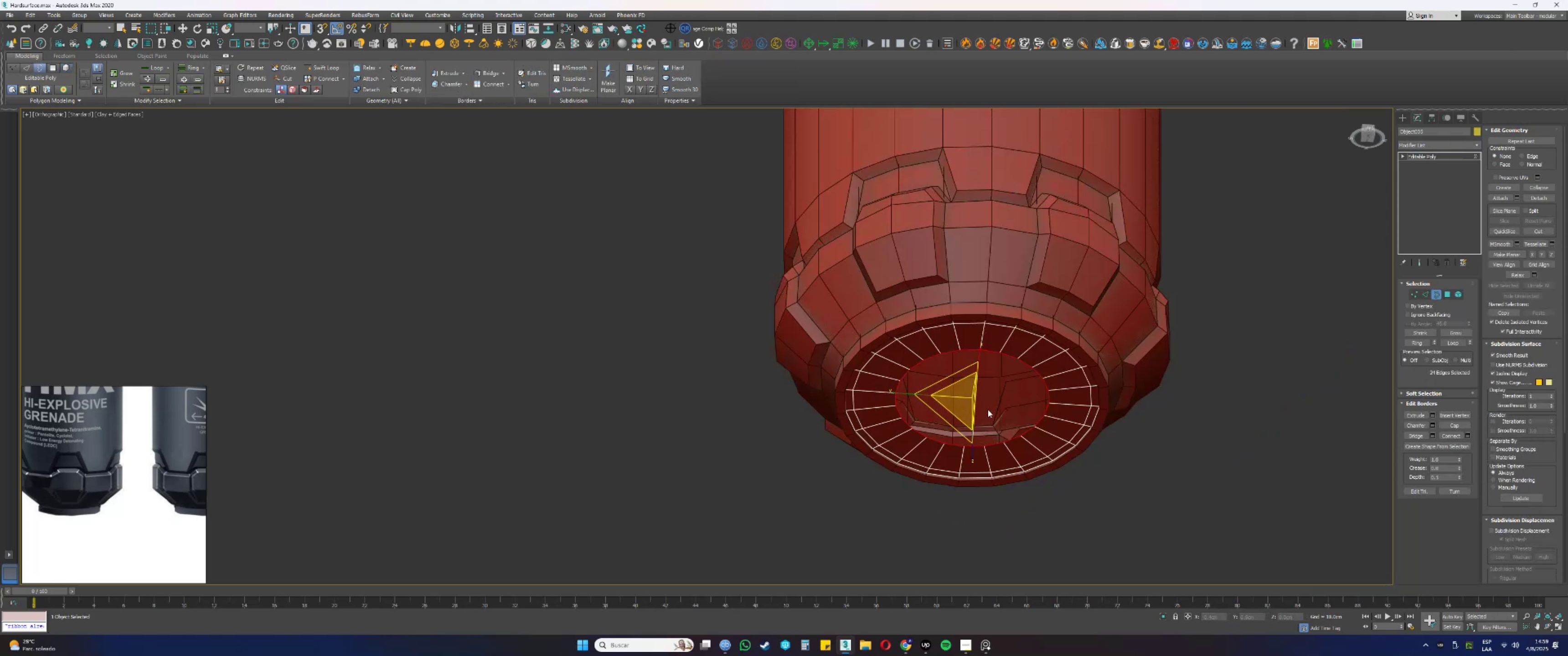 
hold_key(key=AltLeft, duration=1.48)
 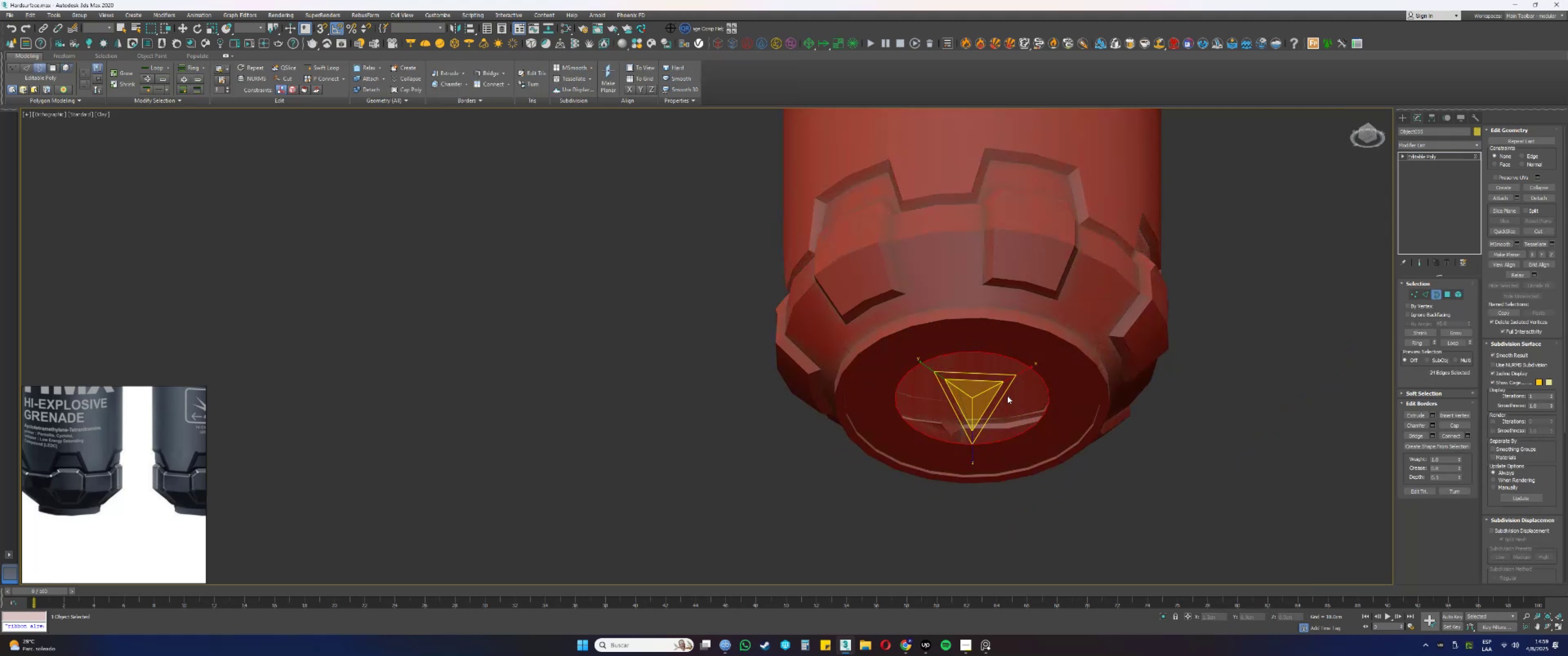 
hold_key(key=AltLeft, duration=0.42)
 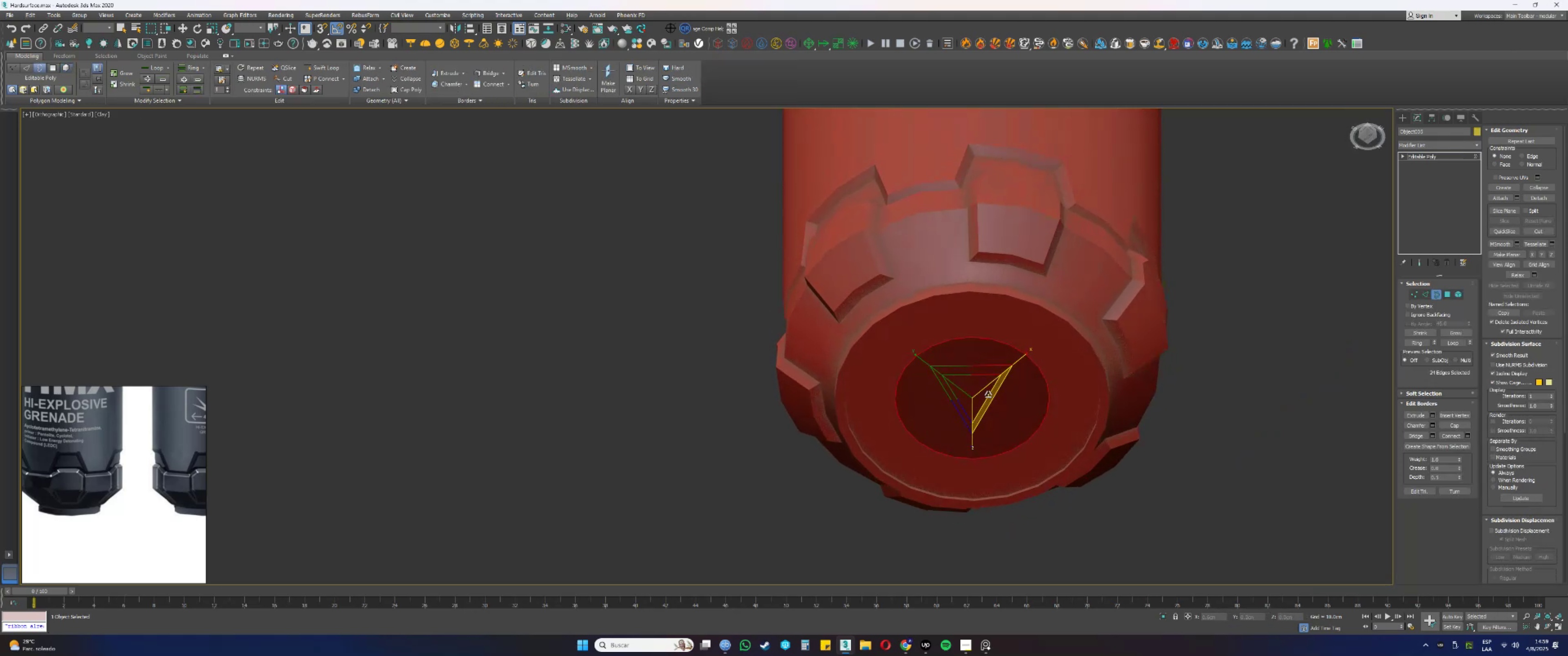 
left_click_drag(start_coordinate=[976, 393], to_coordinate=[993, 449])
 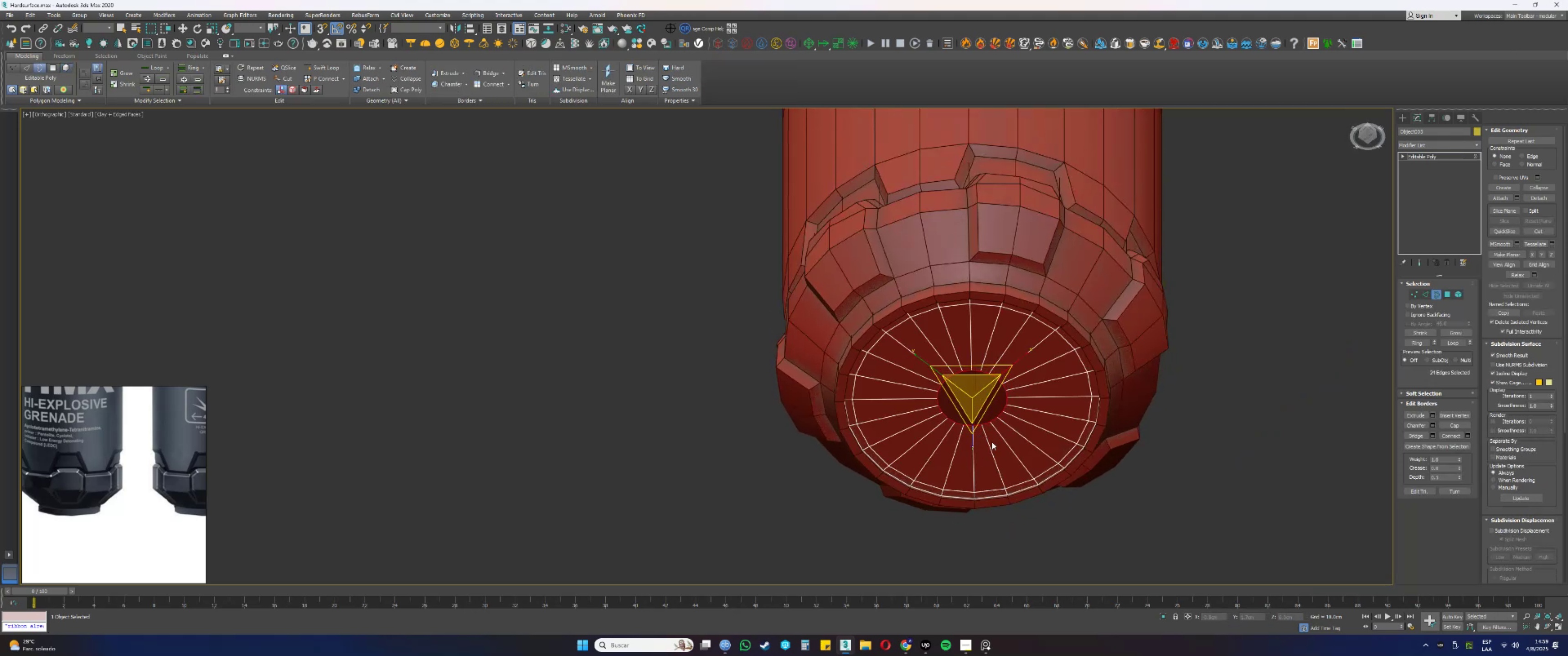 
scroll: coordinate [979, 401], scroll_direction: up, amount: 4.0
 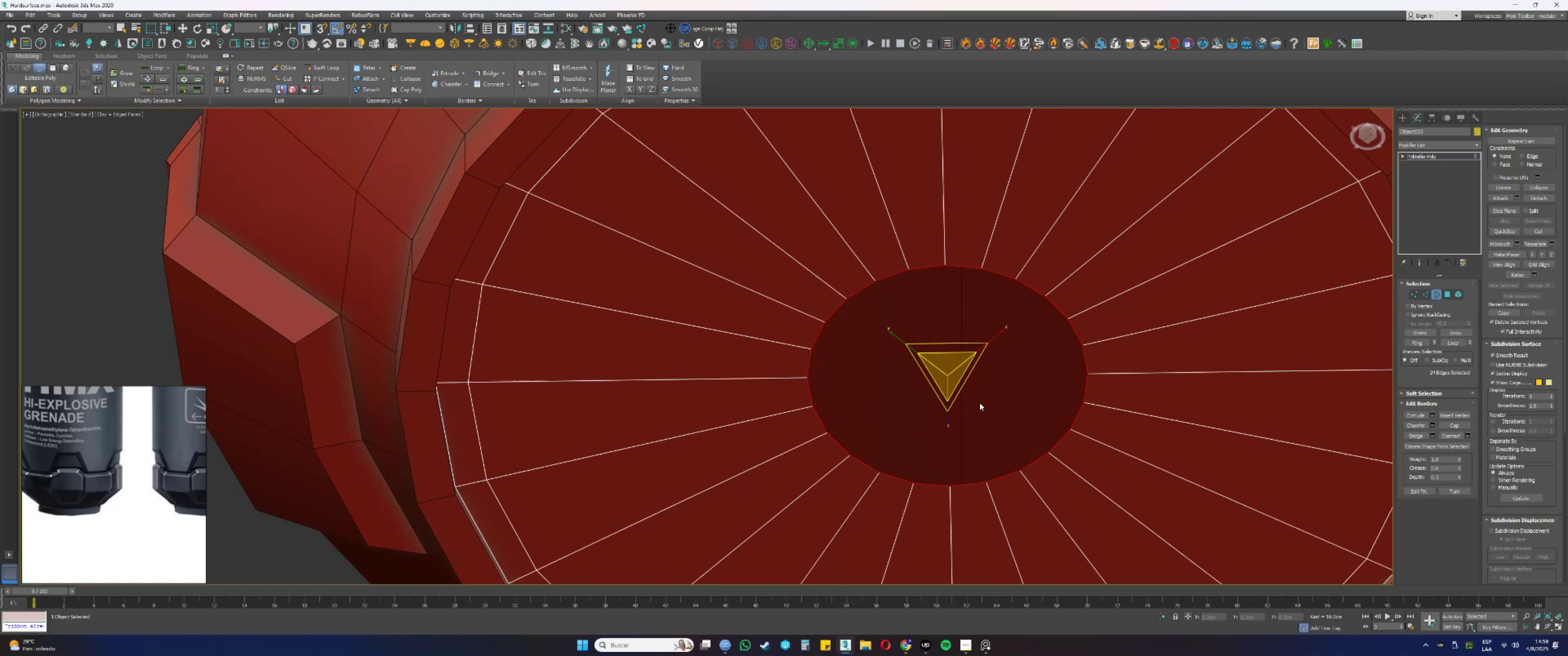 
key(Alt+AltLeft)
 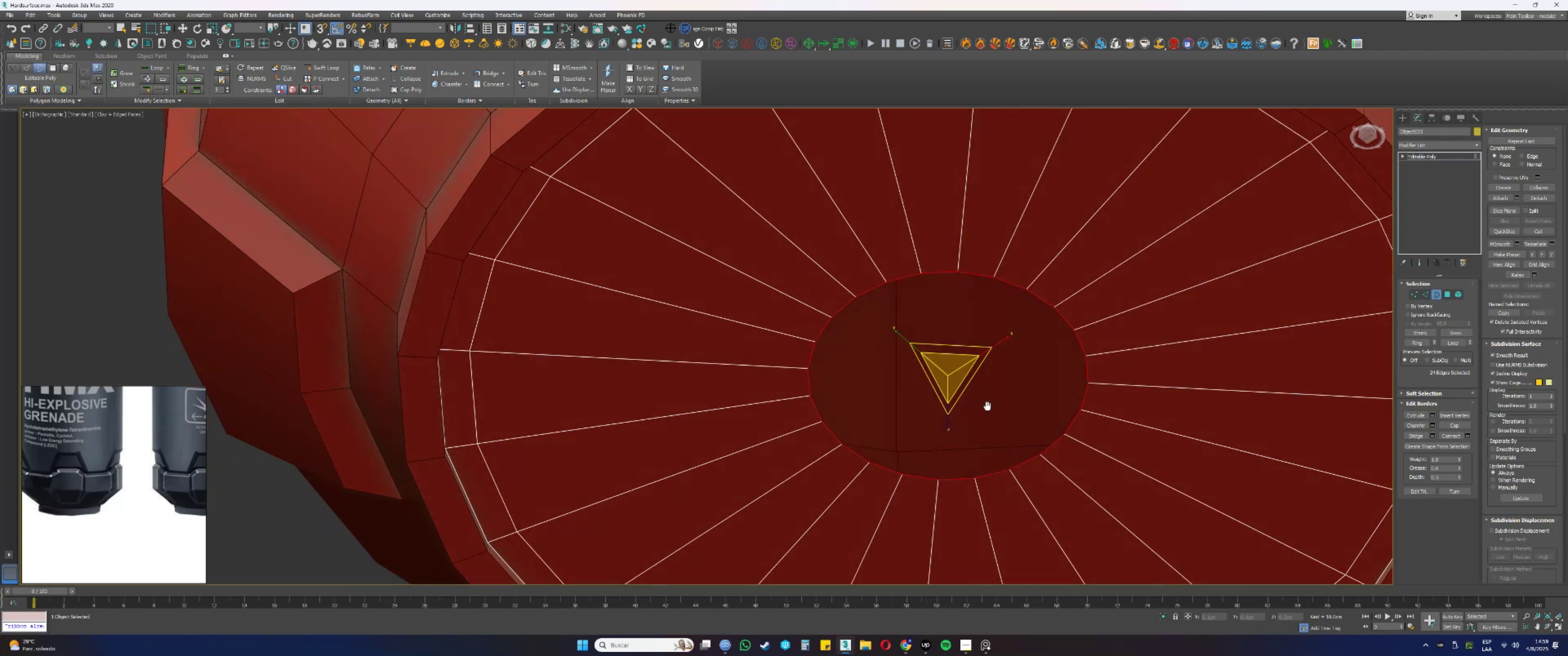 
type(wr3[F3][F3][F4]q)
 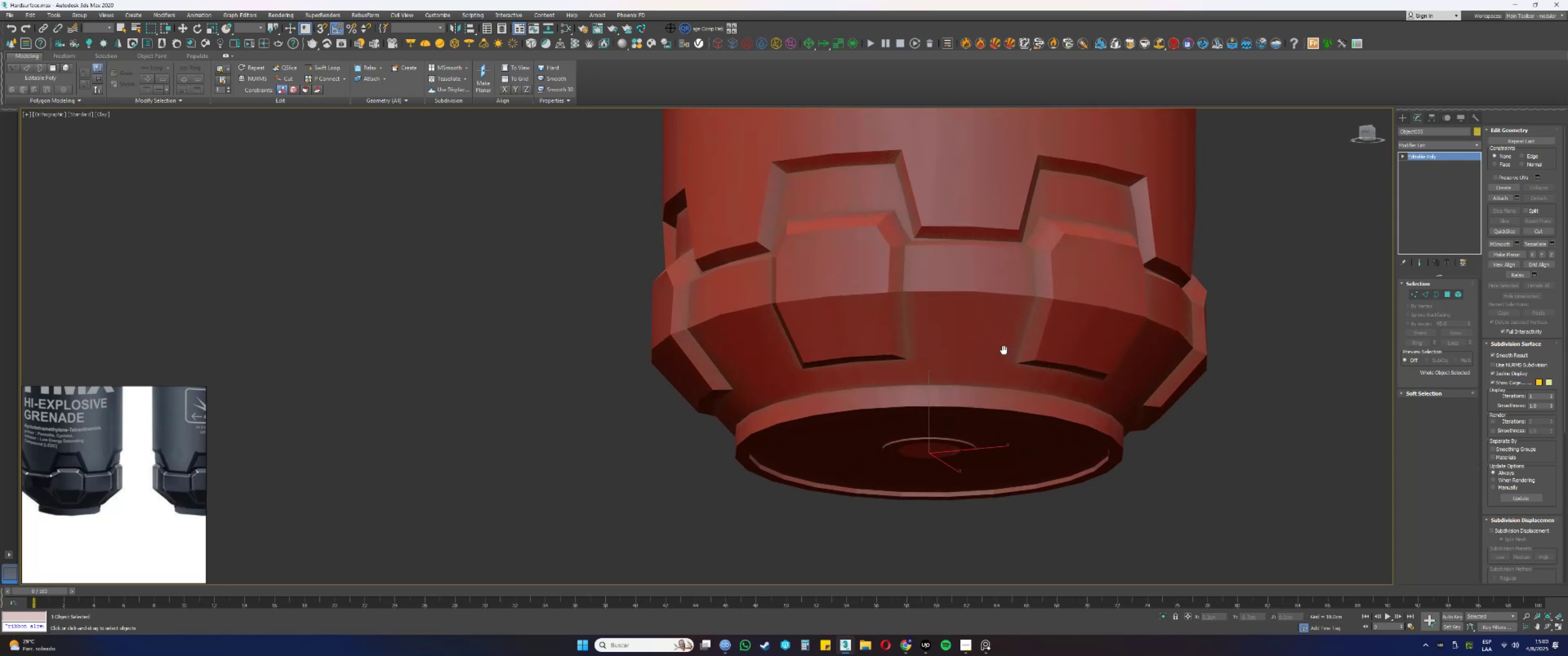 
left_click_drag(start_coordinate=[952, 374], to_coordinate=[951, 376])
 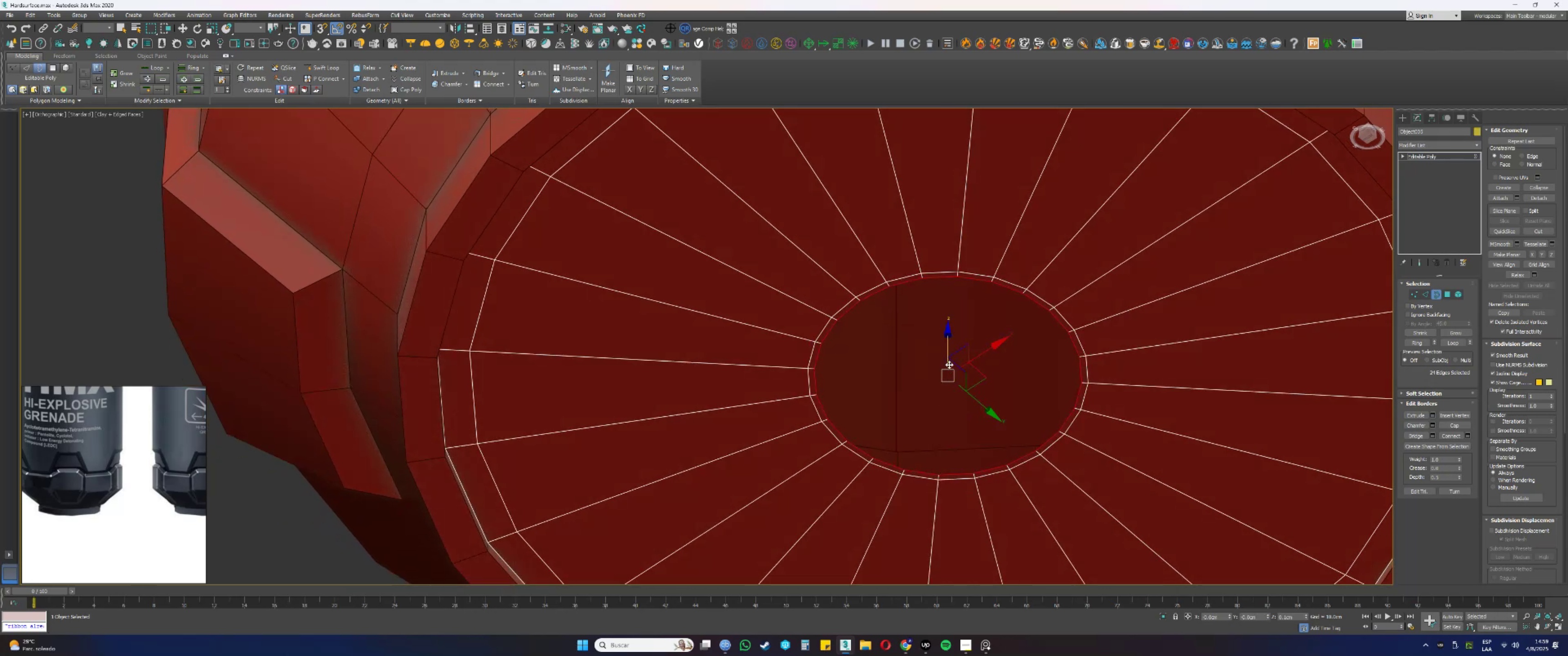 
left_click_drag(start_coordinate=[949, 342], to_coordinate=[945, 347])
 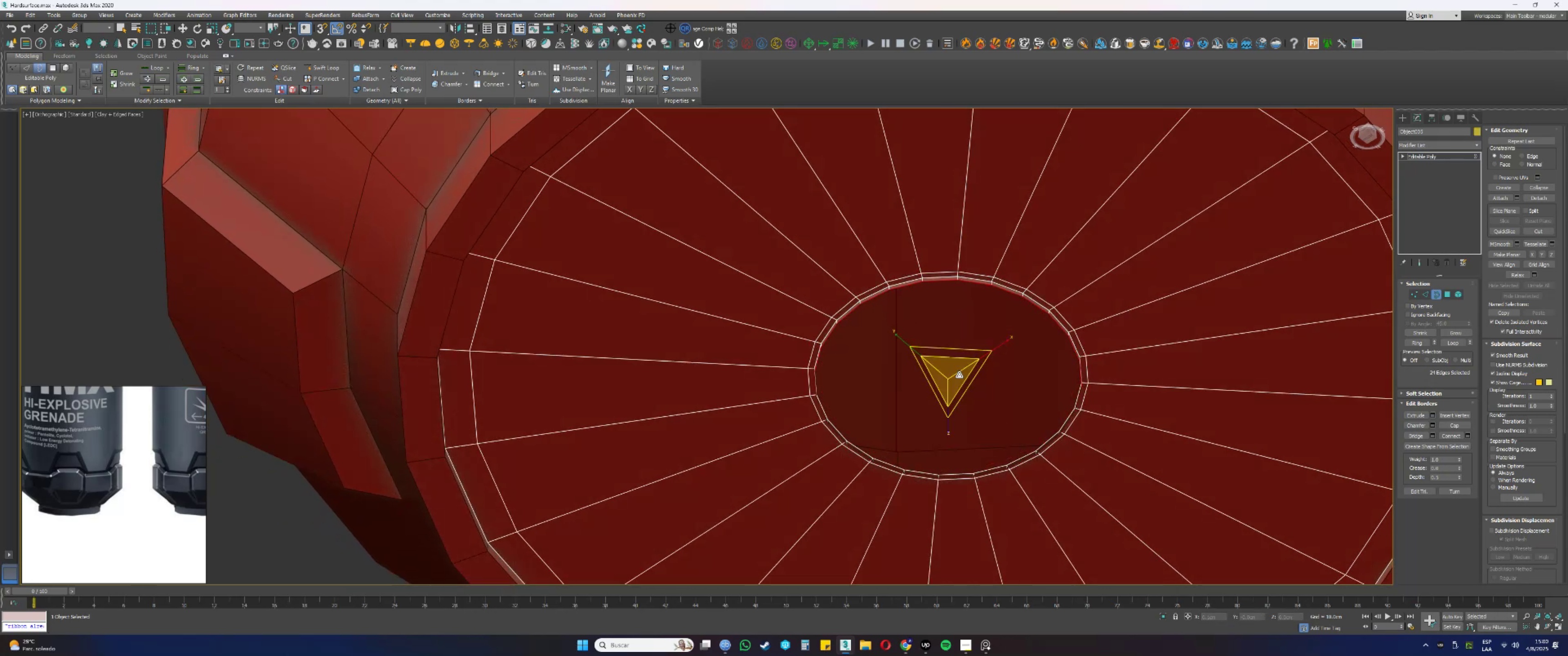 
left_click_drag(start_coordinate=[953, 374], to_coordinate=[955, 376])
 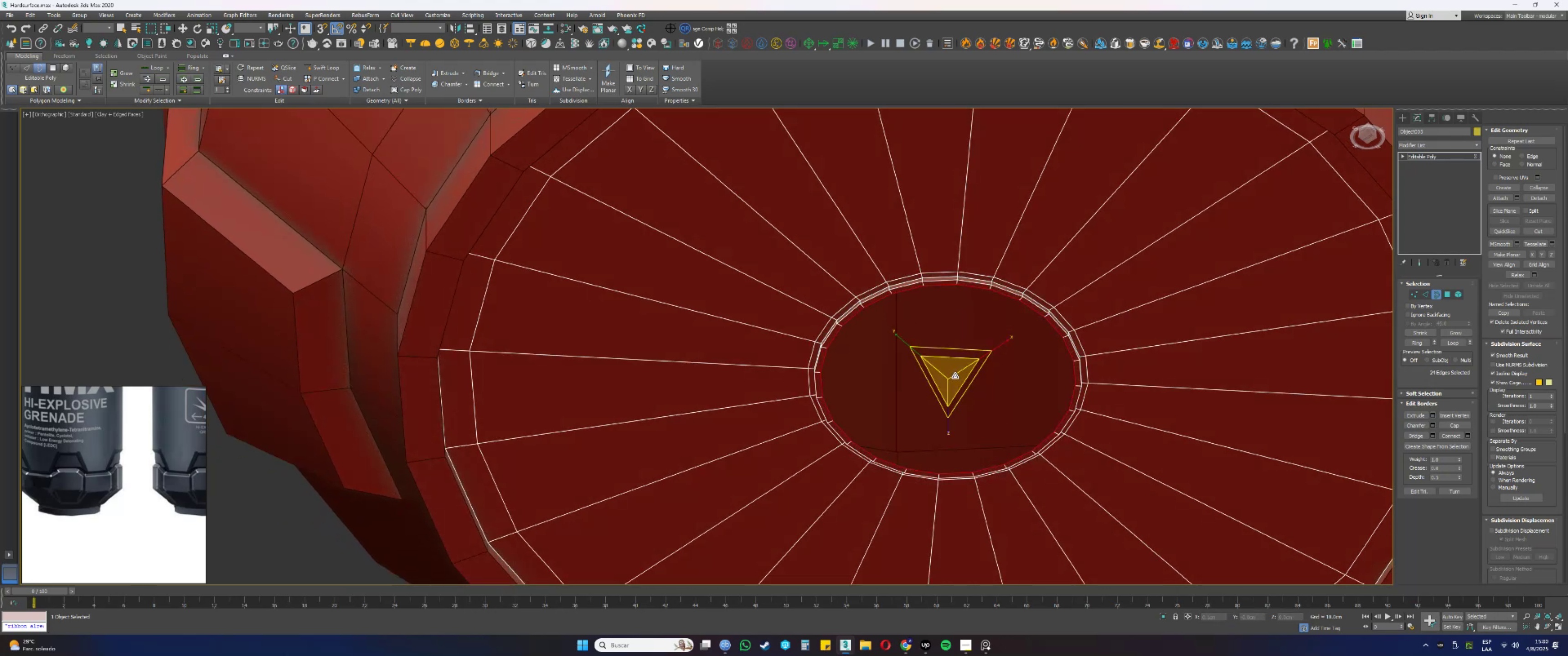 
left_click_drag(start_coordinate=[954, 371], to_coordinate=[959, 392])
 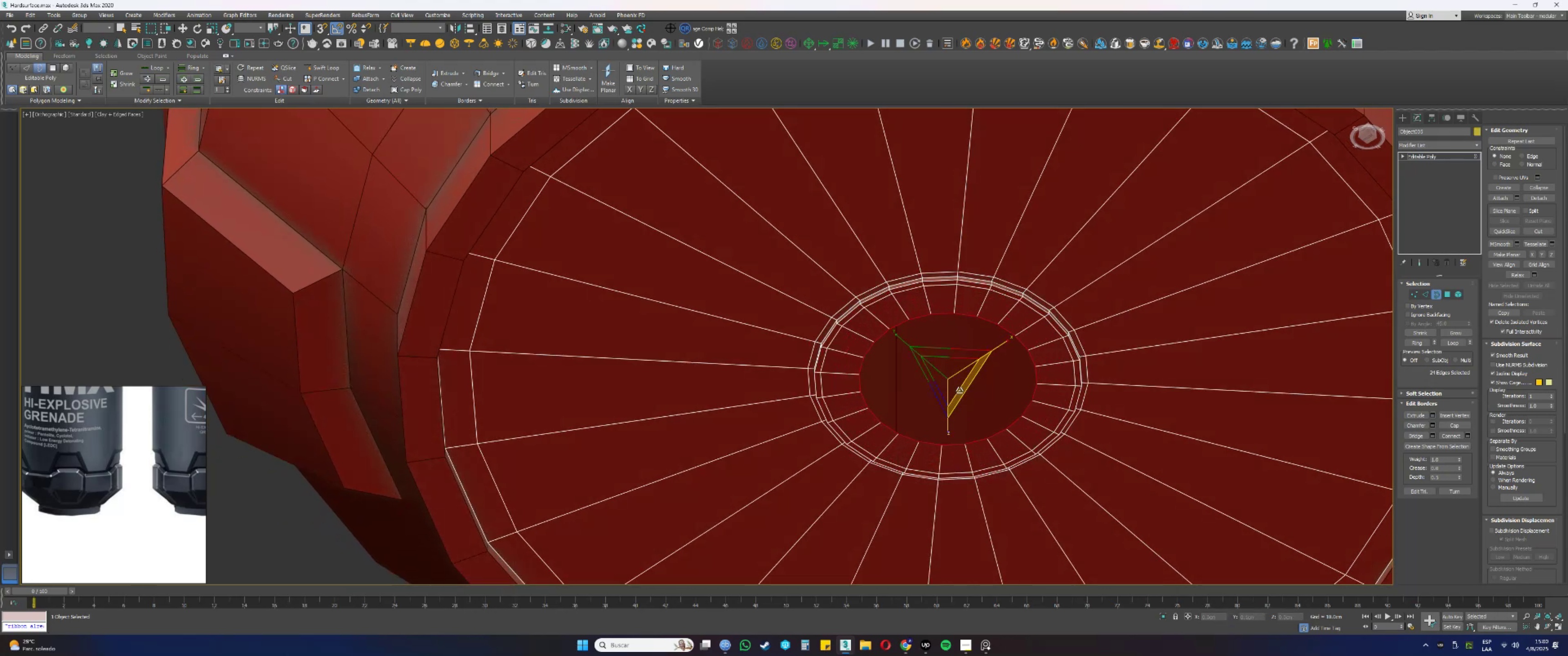 
scroll: coordinate [964, 384], scroll_direction: down, amount: 5.0
 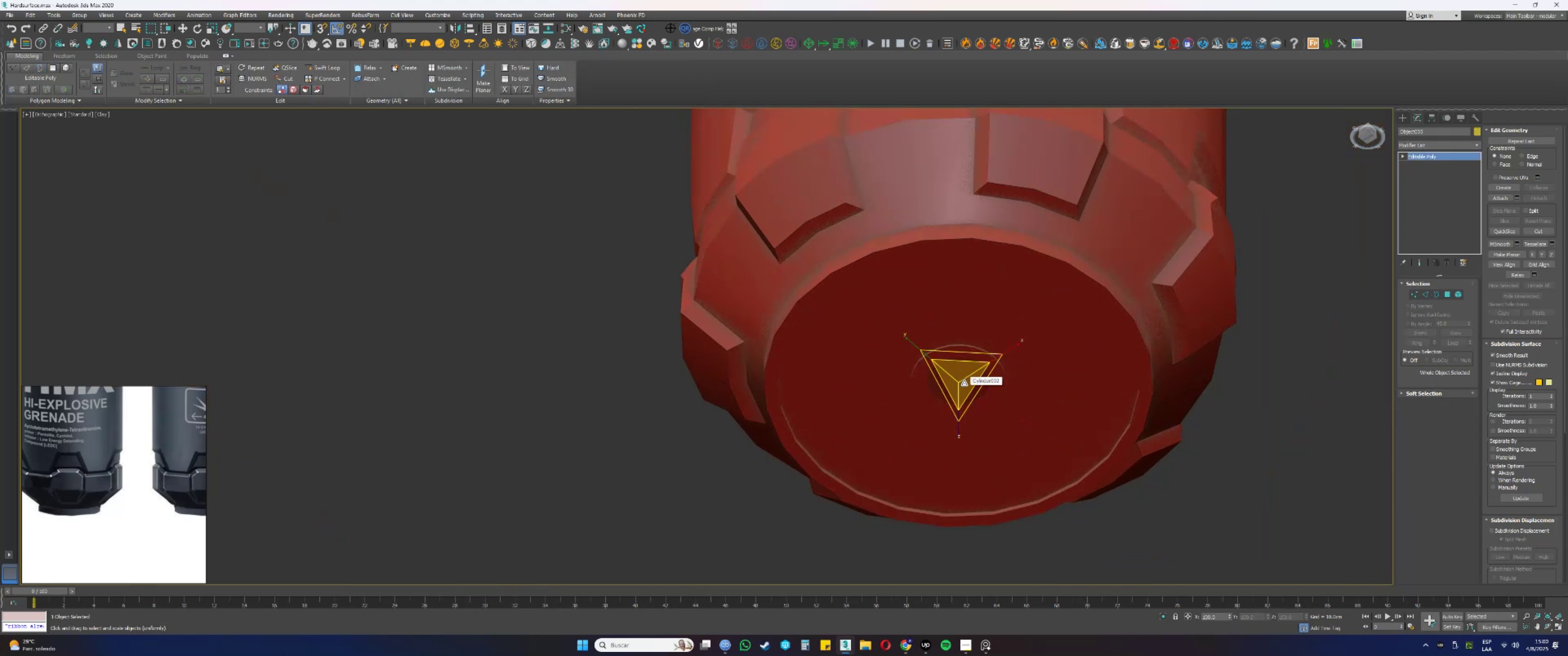 
hold_key(key=AltLeft, duration=0.48)
 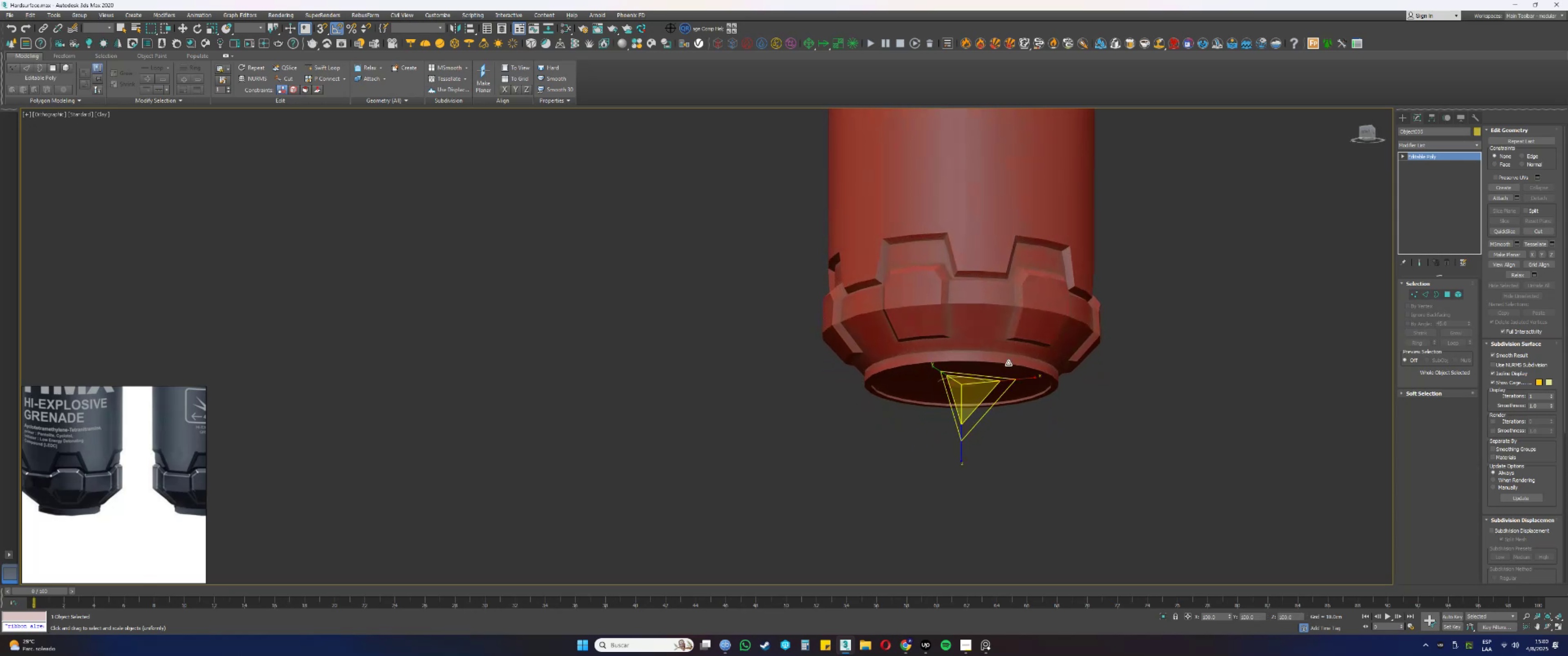 
scroll: coordinate [998, 332], scroll_direction: up, amount: 2.0
 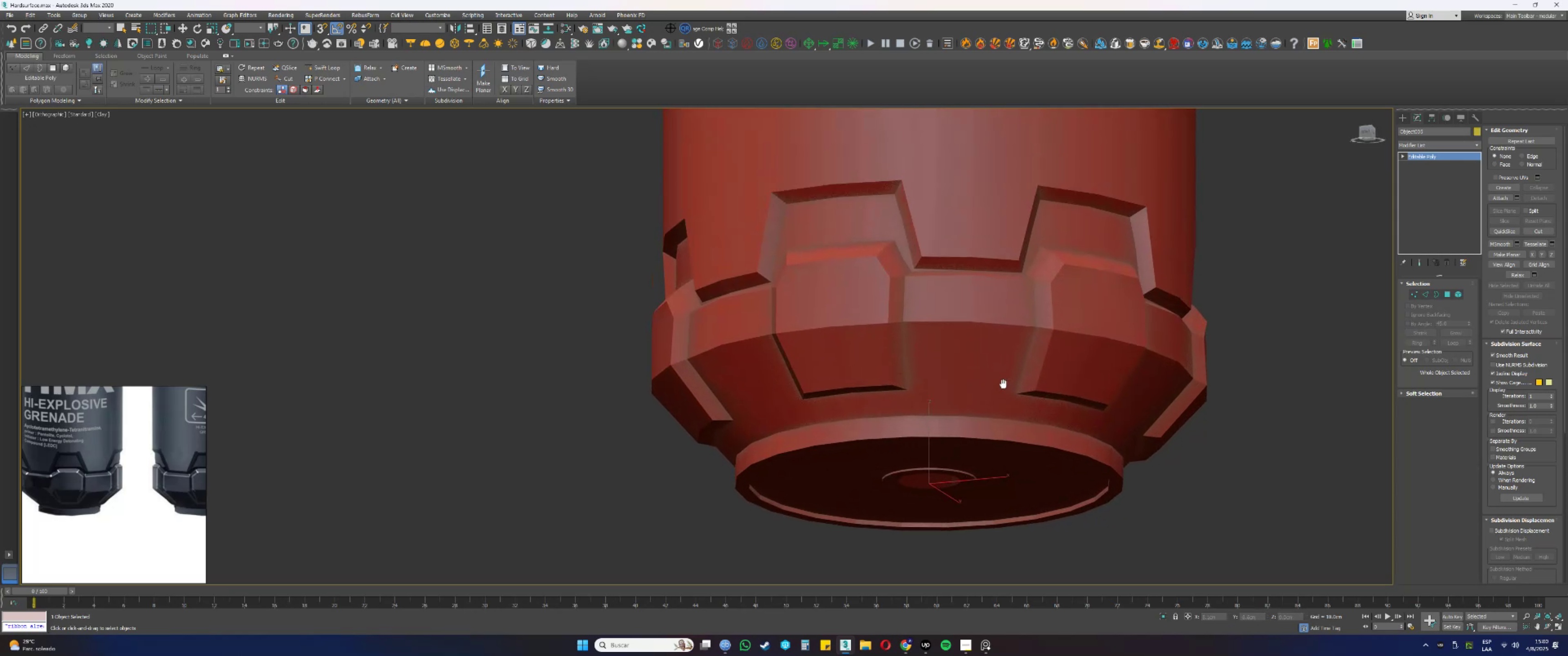 
key(Alt+AltLeft)
 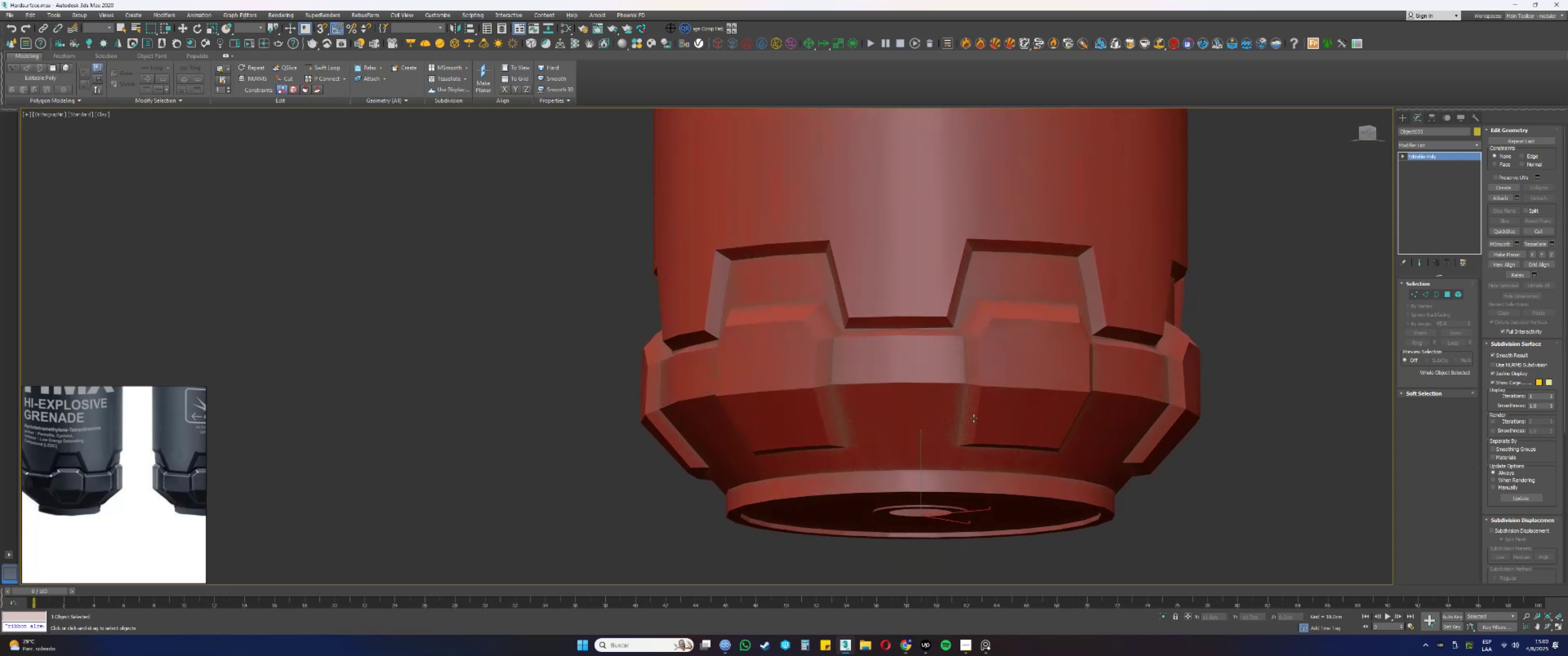 
key(F4)
 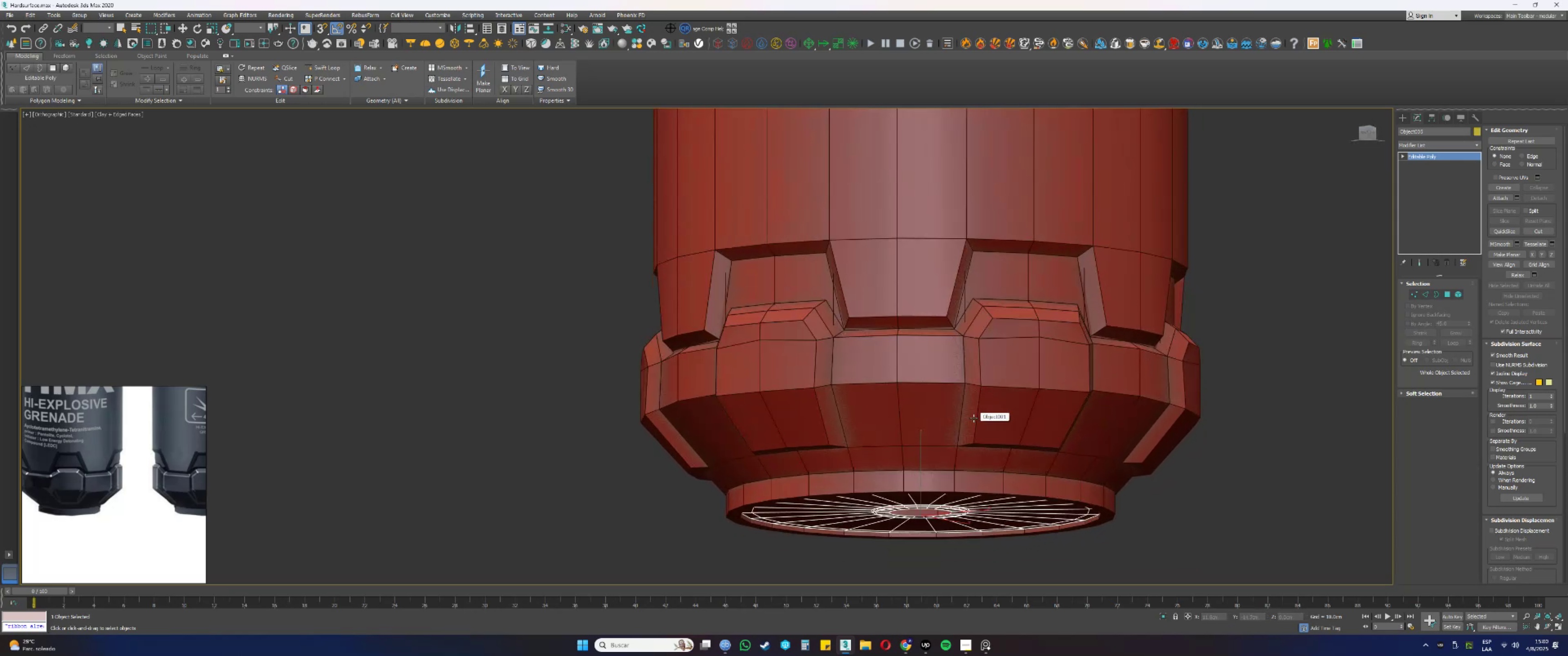 
hold_key(key=AltLeft, duration=0.32)
 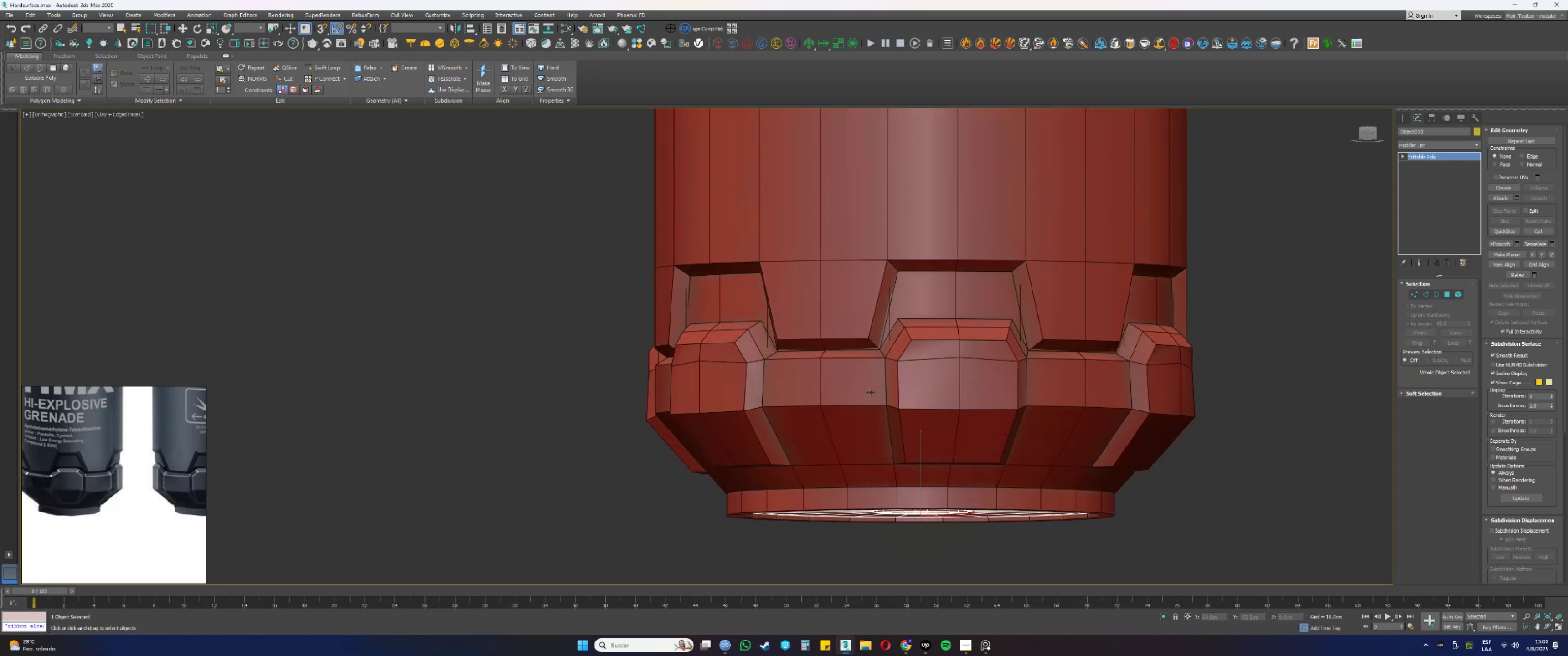 
scroll: coordinate [897, 419], scroll_direction: down, amount: 2.0
 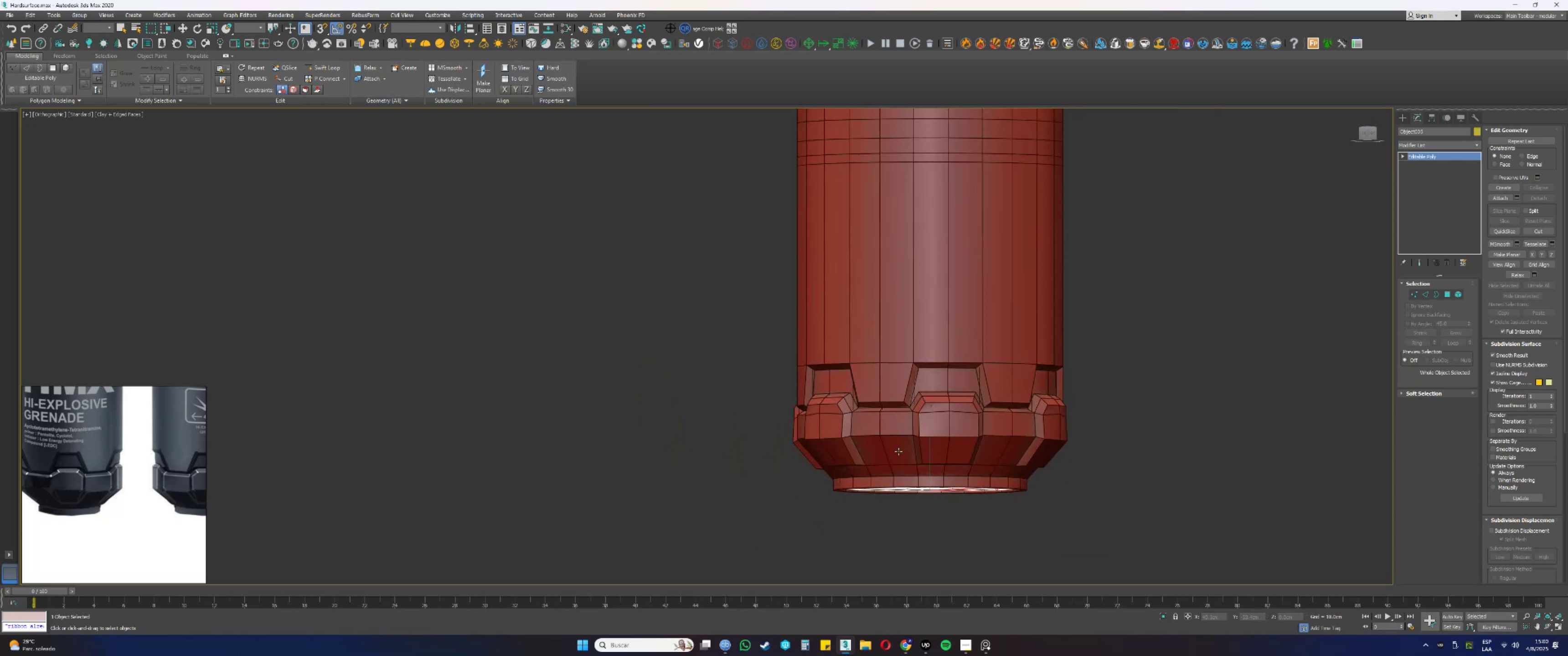 
key(Alt+AltLeft)
 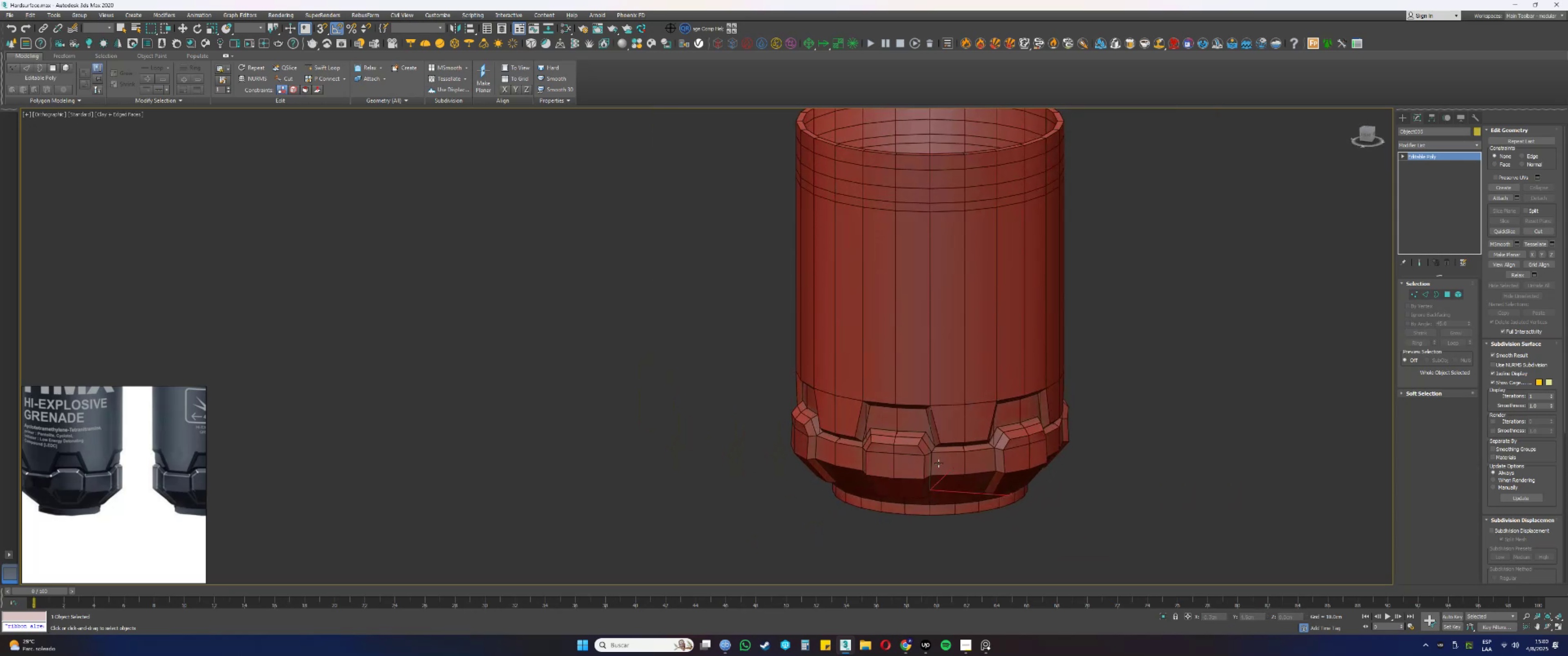 
left_click([905, 471])
 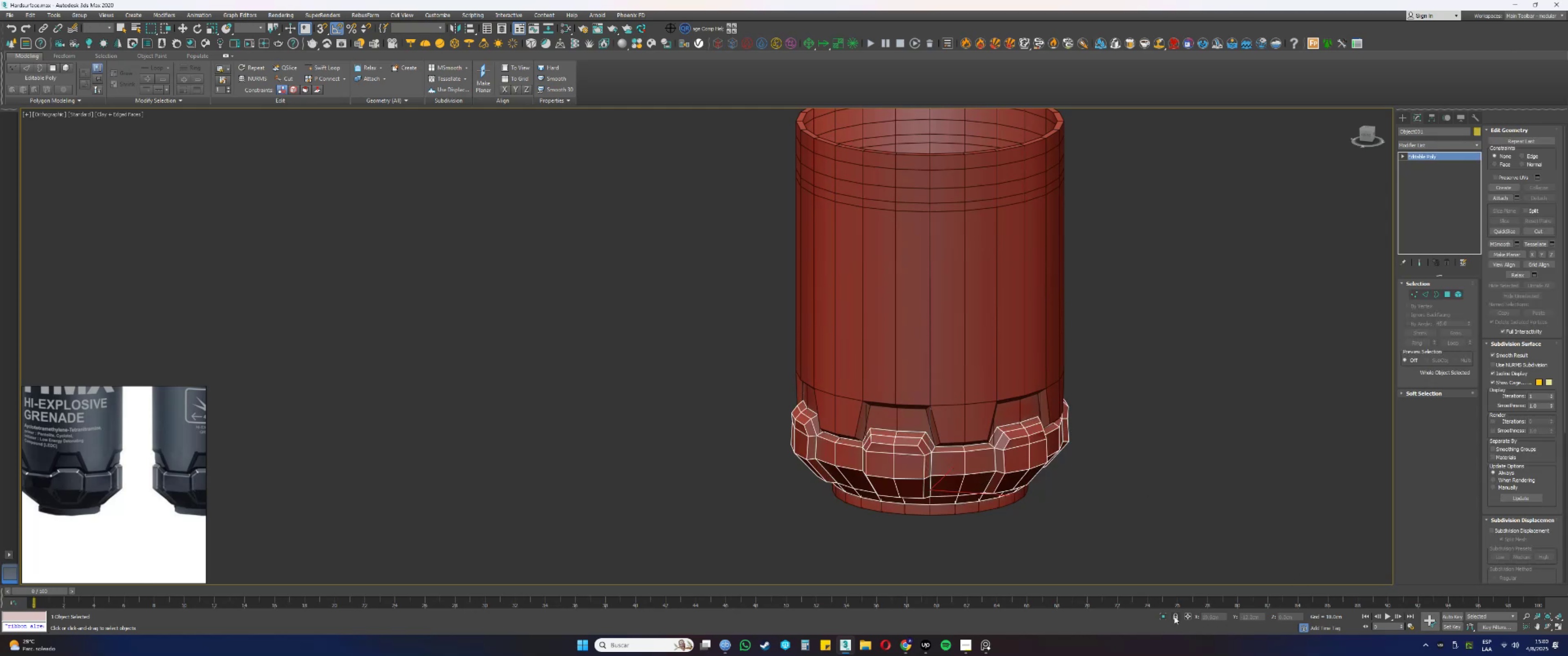 
hold_key(key=AltLeft, duration=0.57)
 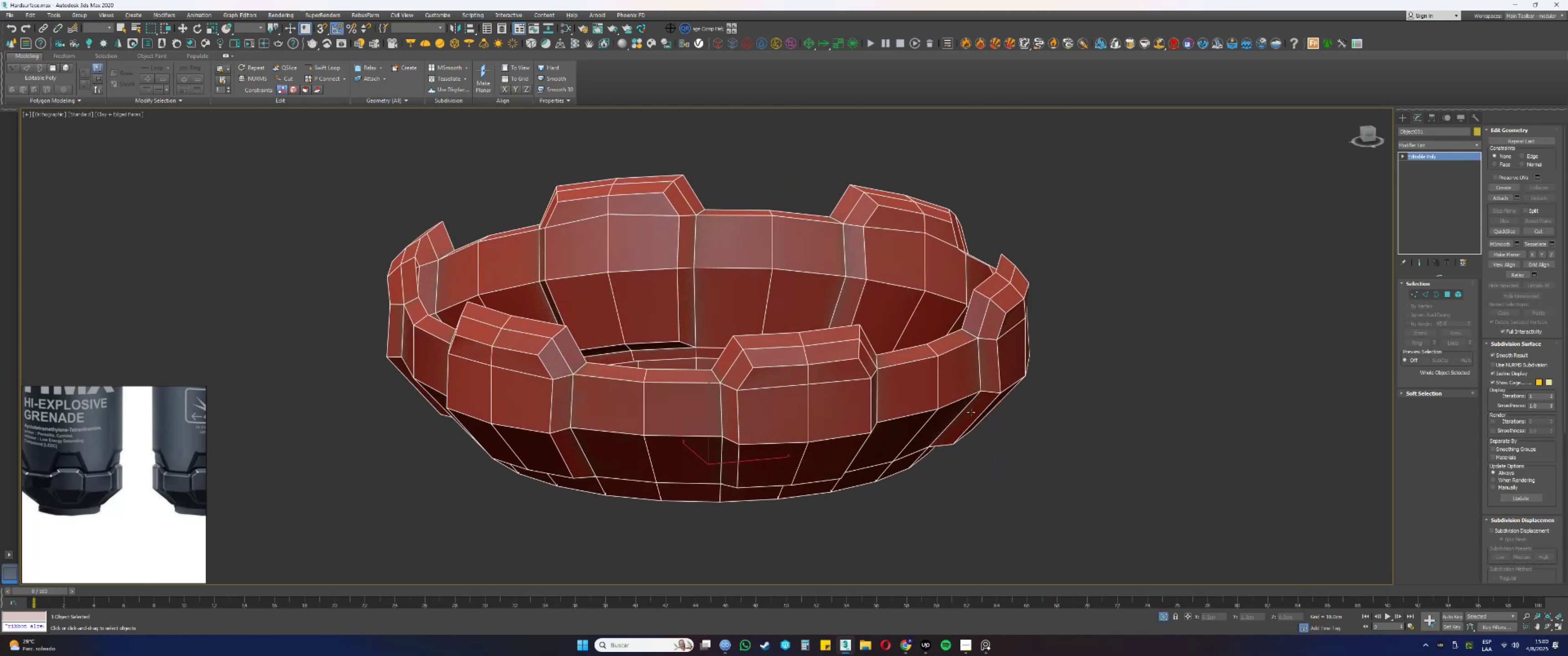 
key(F3)
 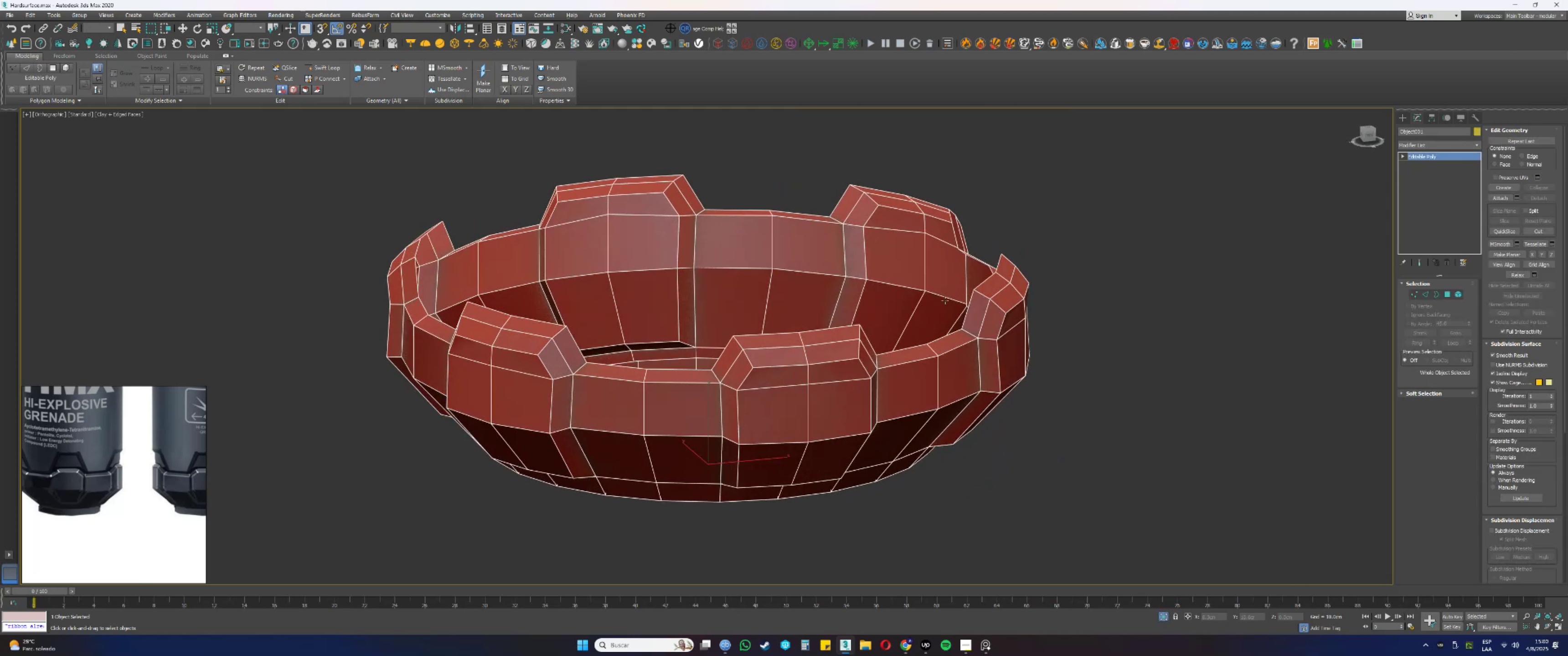 
key(F3)
 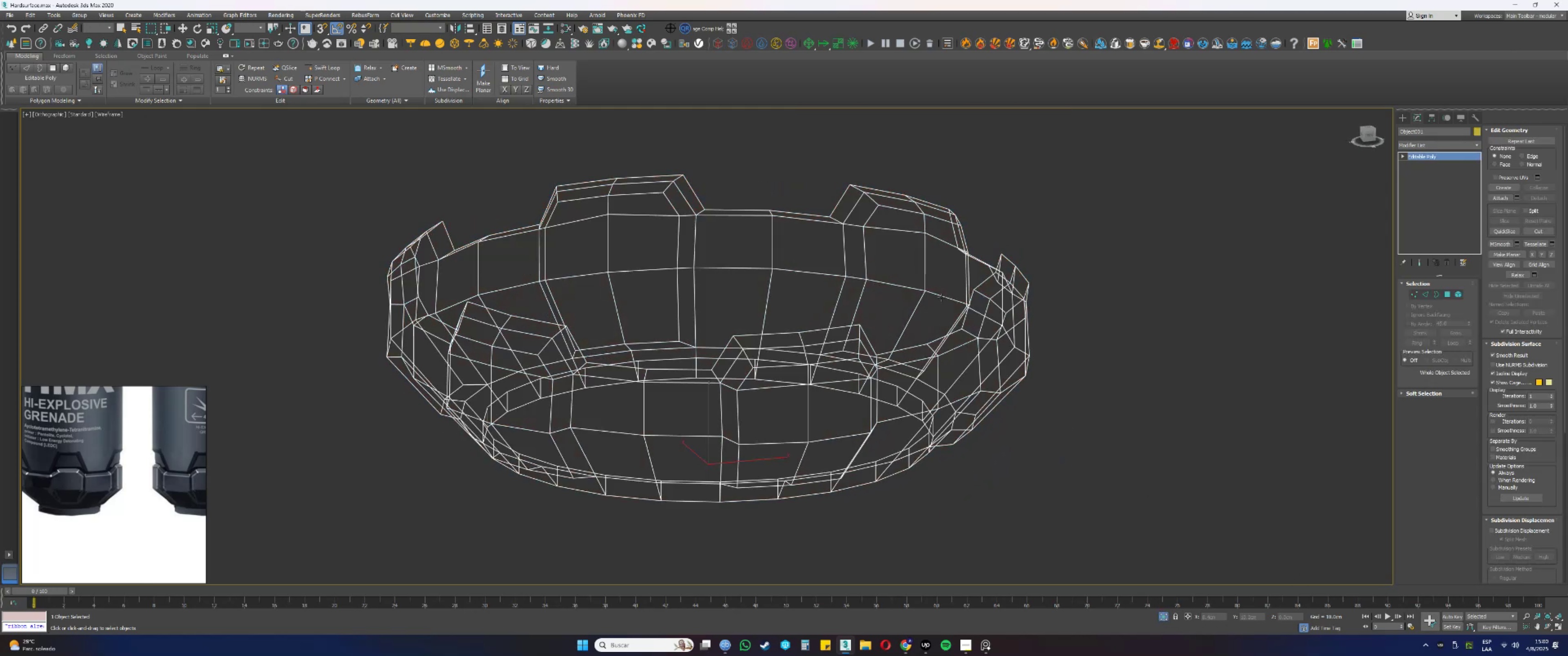 
key(F4)
 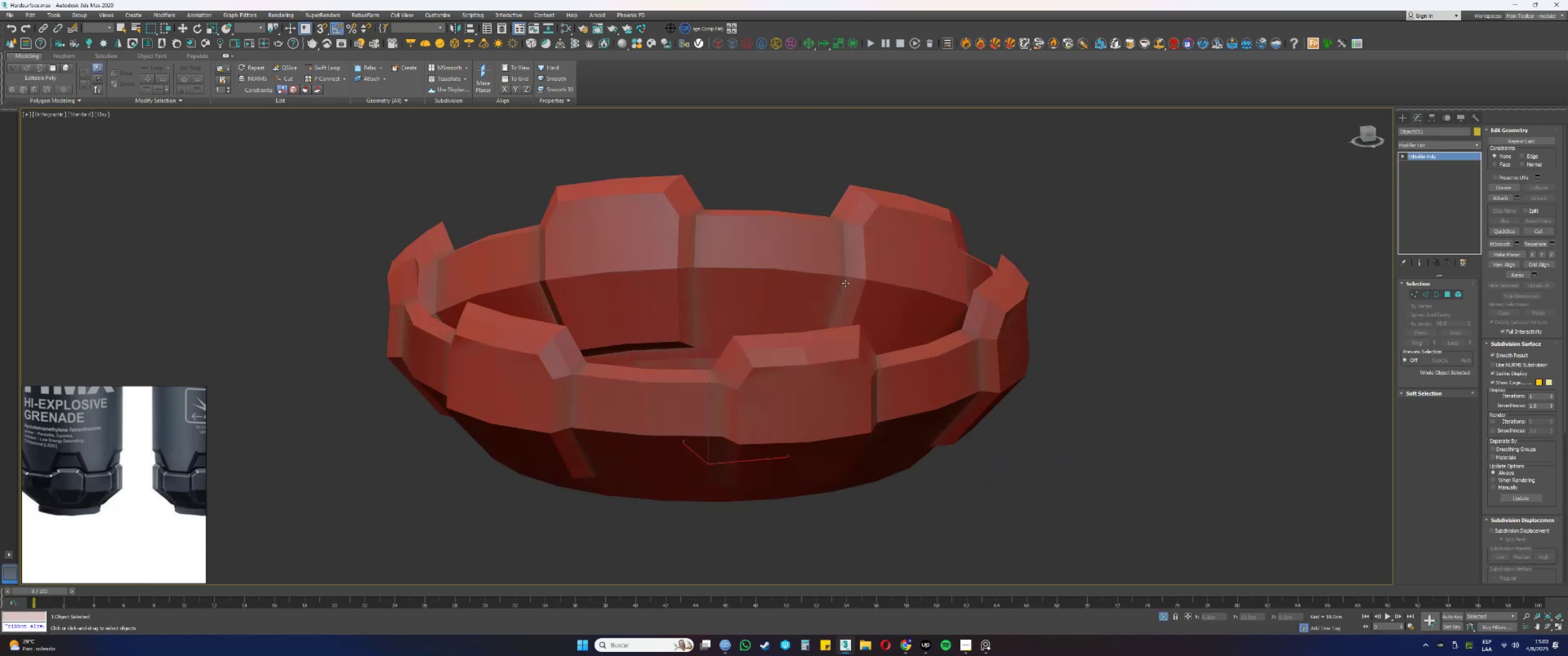 
hold_key(key=AltLeft, duration=0.74)
 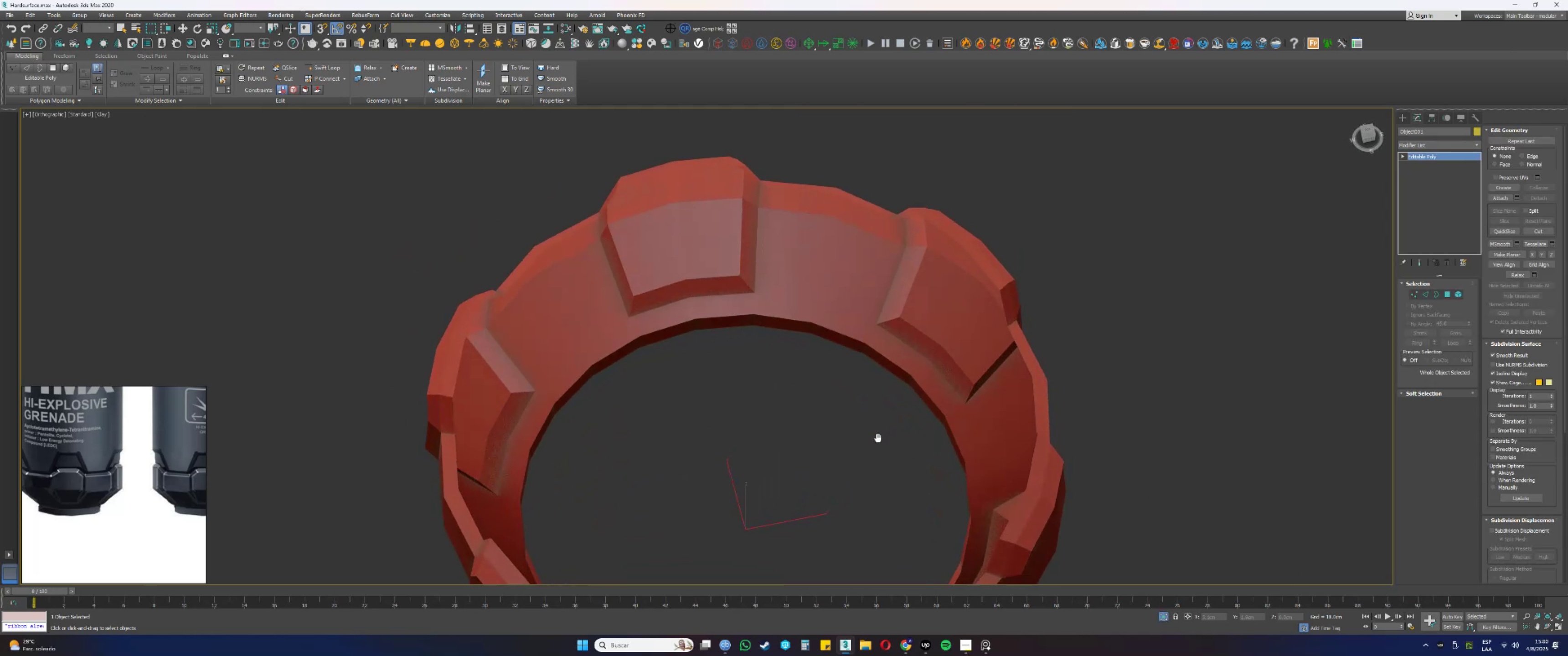 
key(F4)
 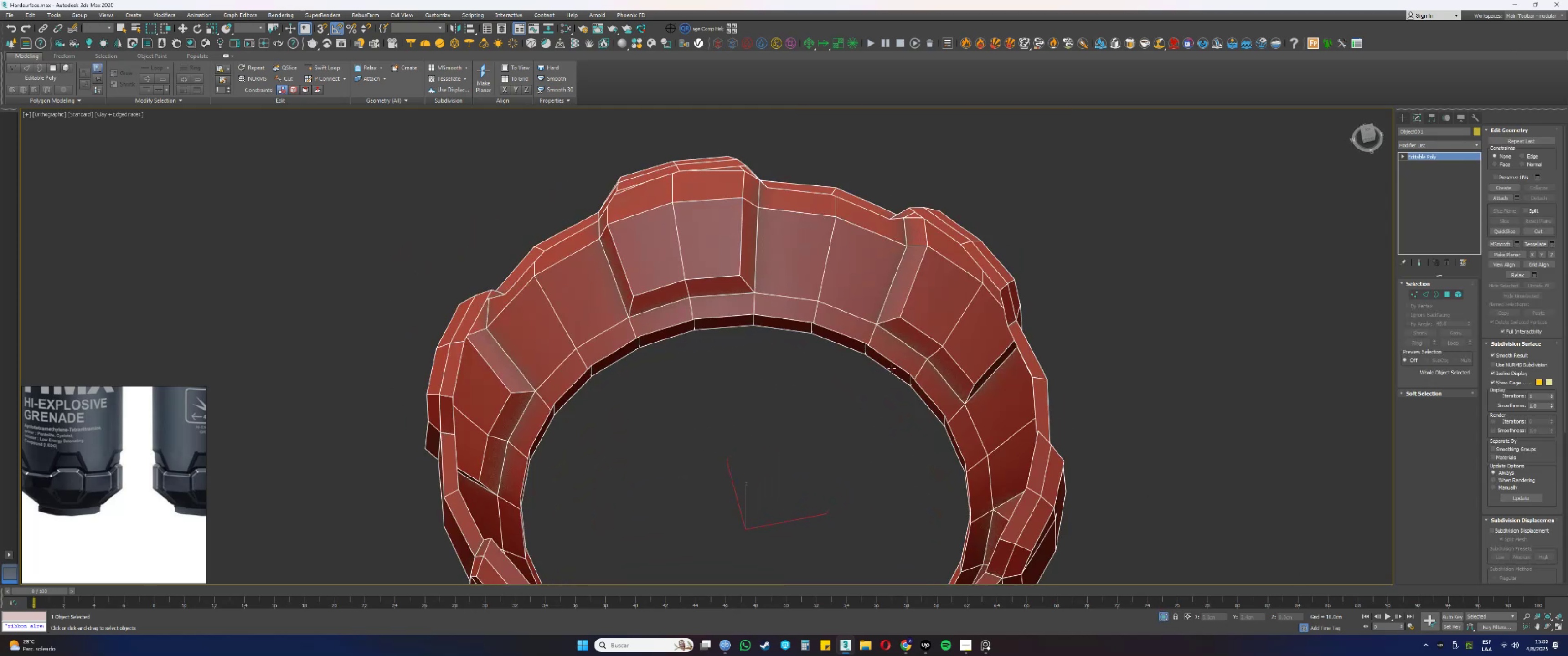 
hold_key(key=AltLeft, duration=0.55)
 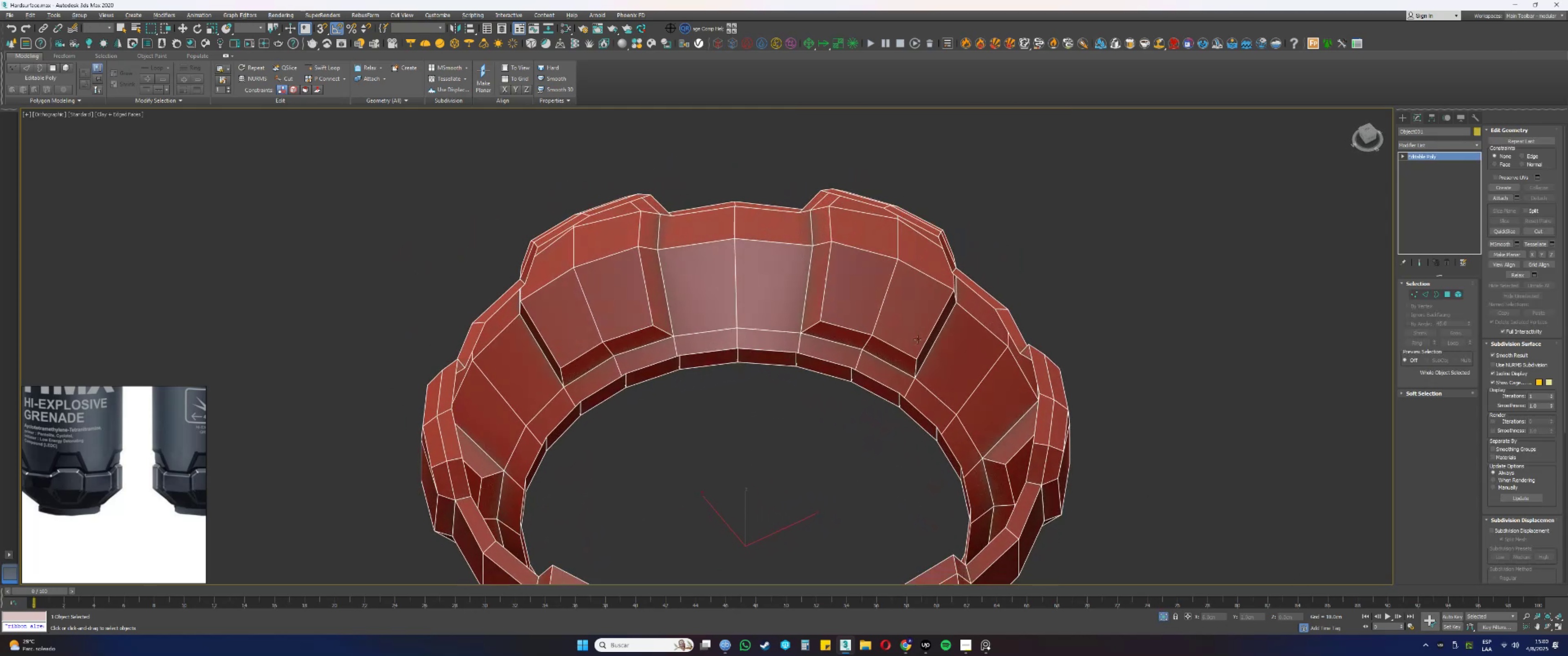 
key(4)
 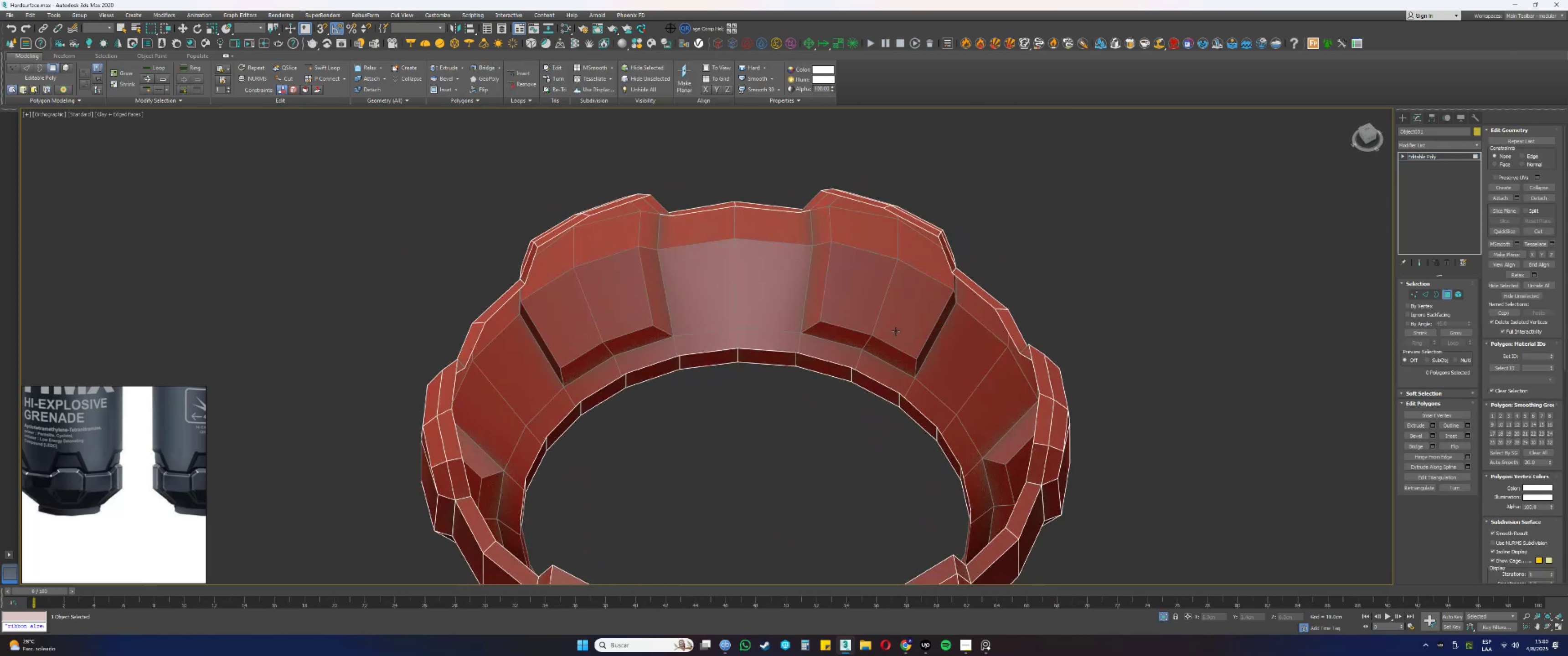 
left_click([896, 331])
 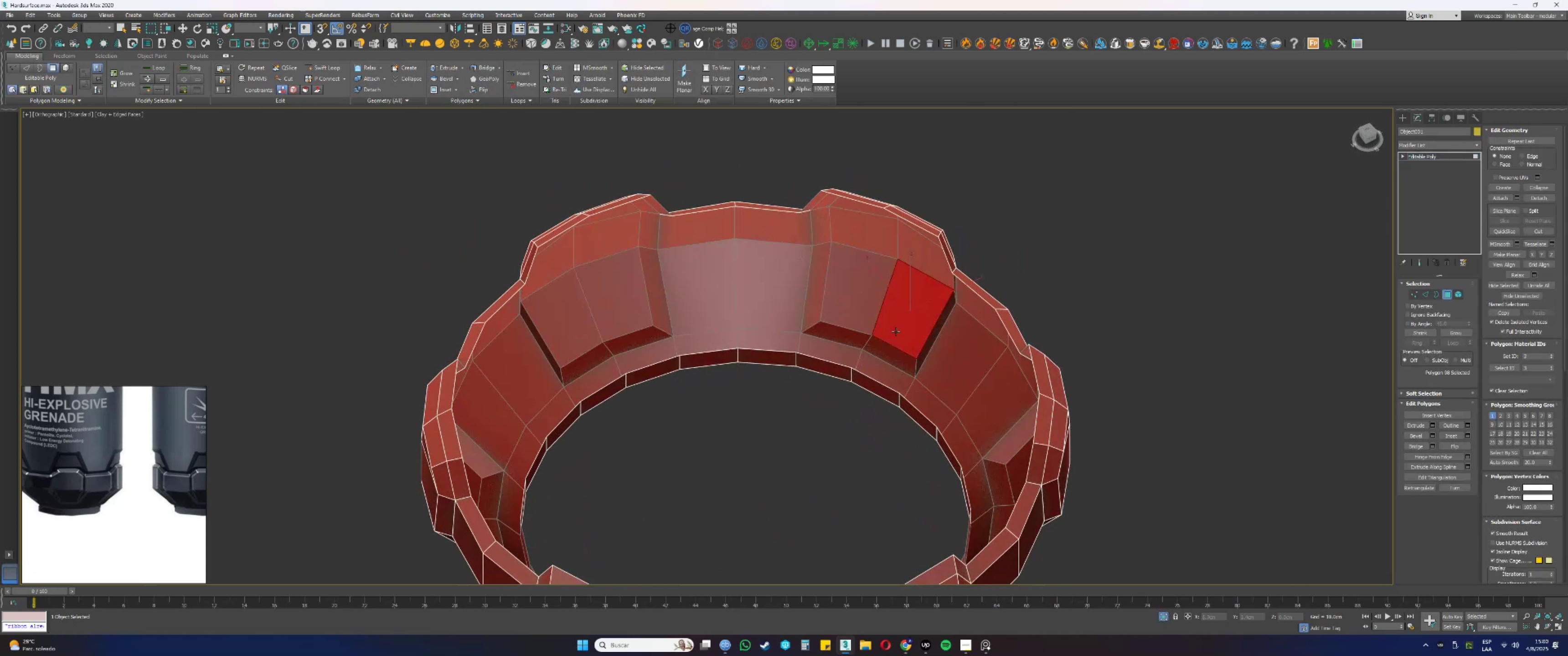 
hold_key(key=AltLeft, duration=1.4)
 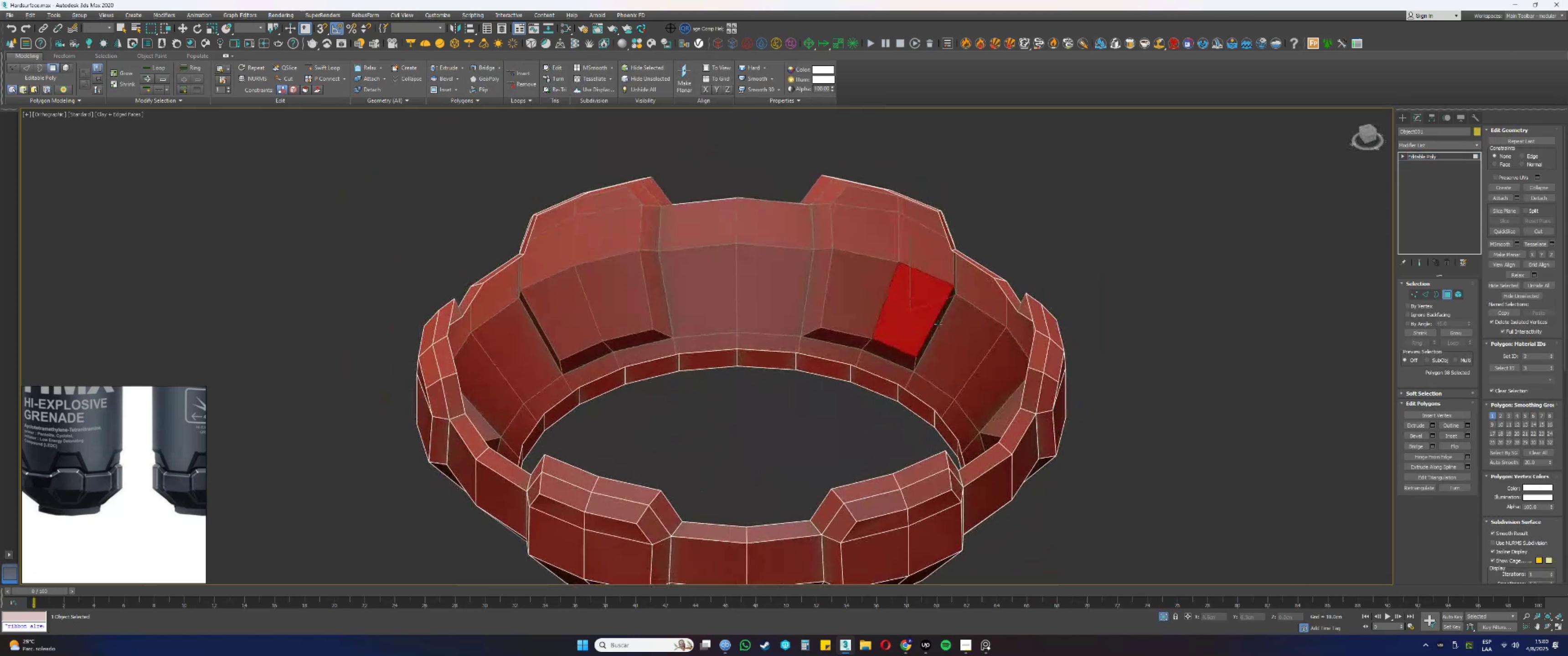 
key(4)
 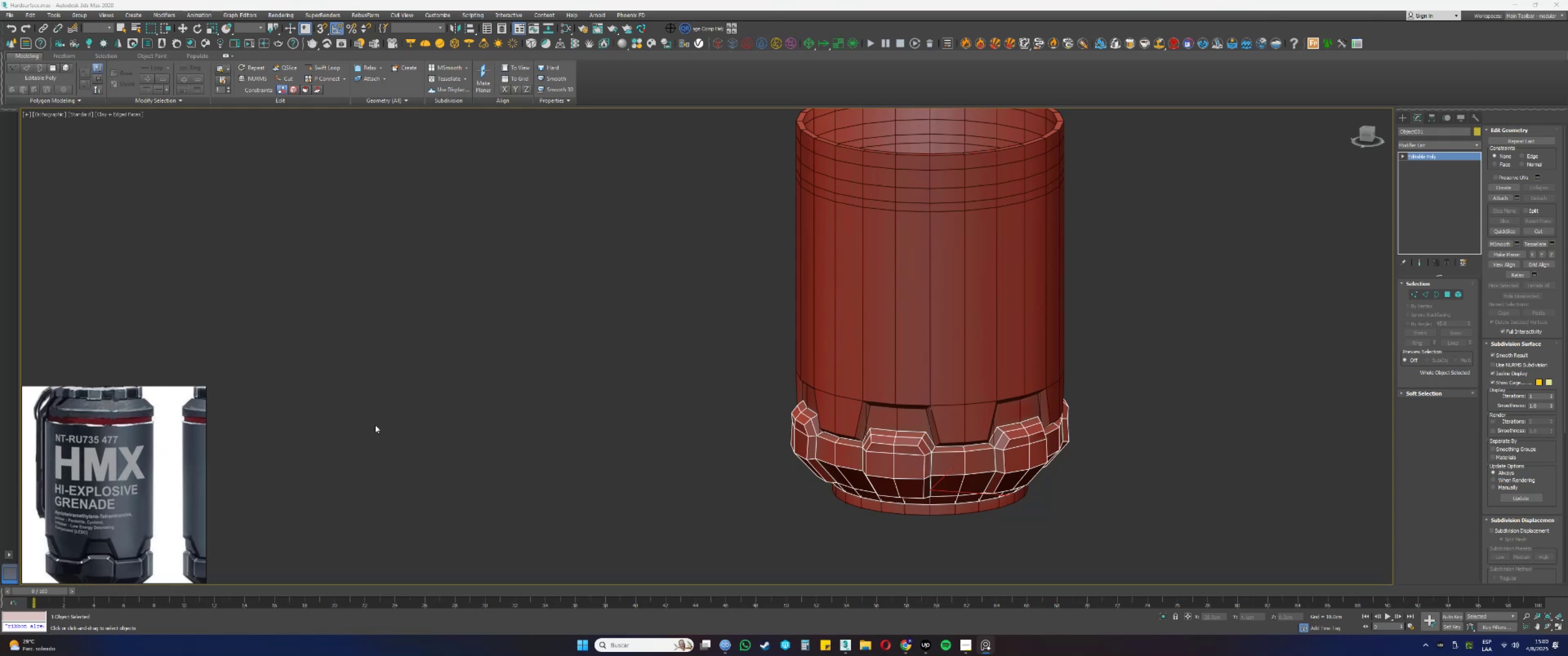 
wait(5.15)
 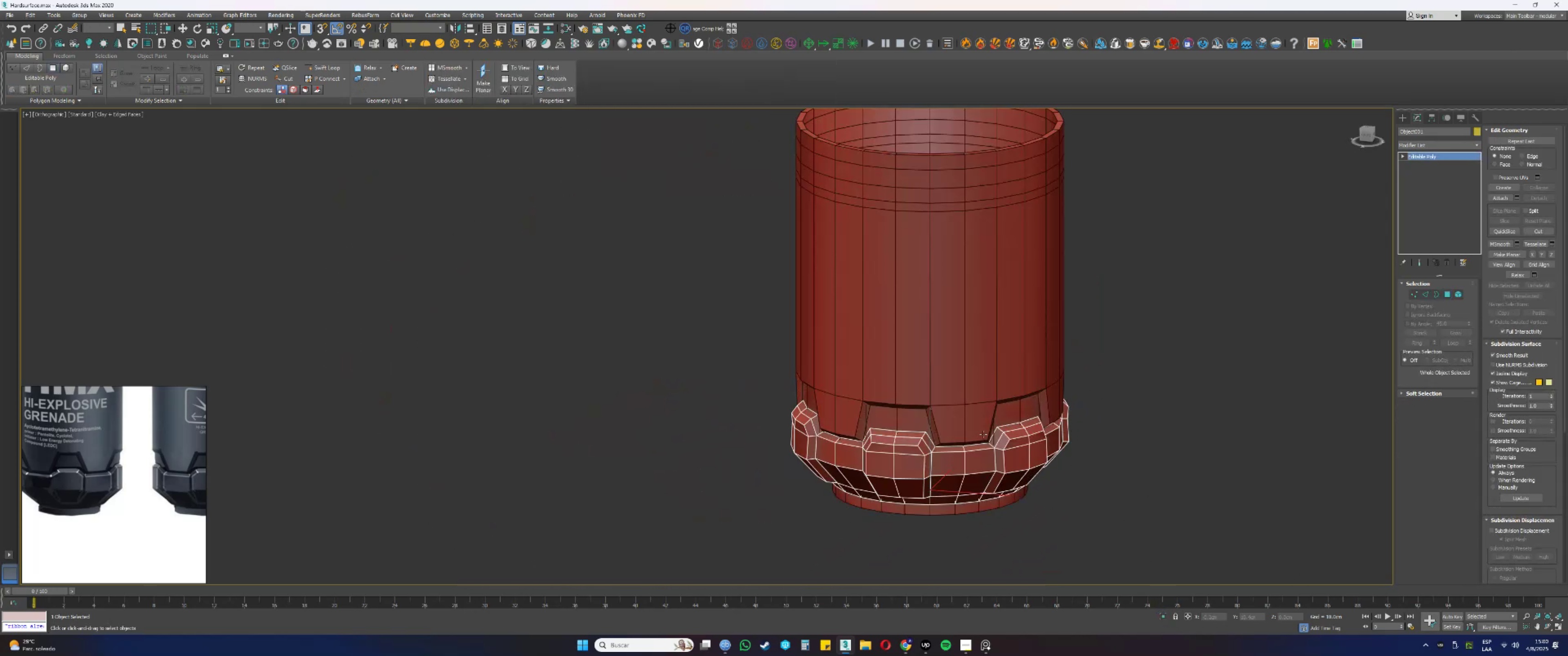 
scroll: coordinate [939, 320], scroll_direction: down, amount: 1.0
 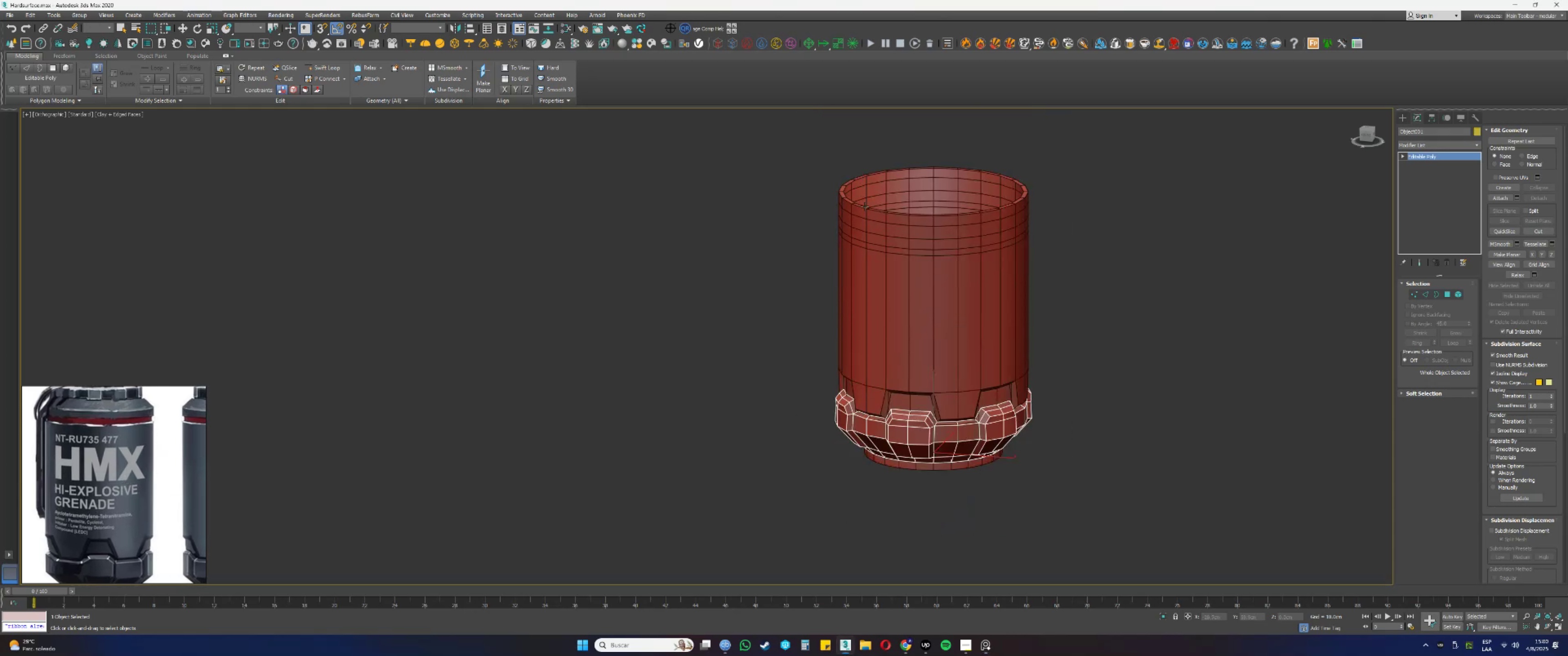 
type(w55)
 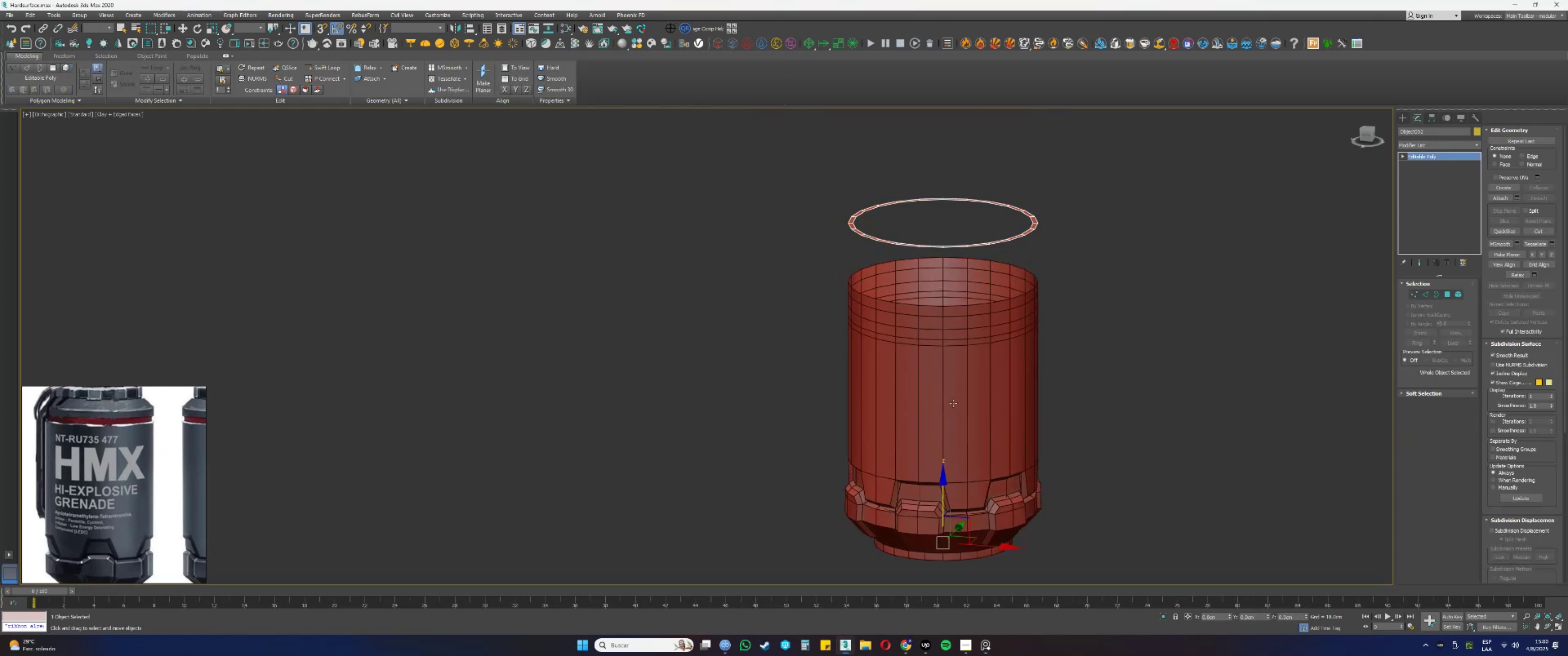 
left_click_drag(start_coordinate=[1013, 311], to_coordinate=[995, 278])
 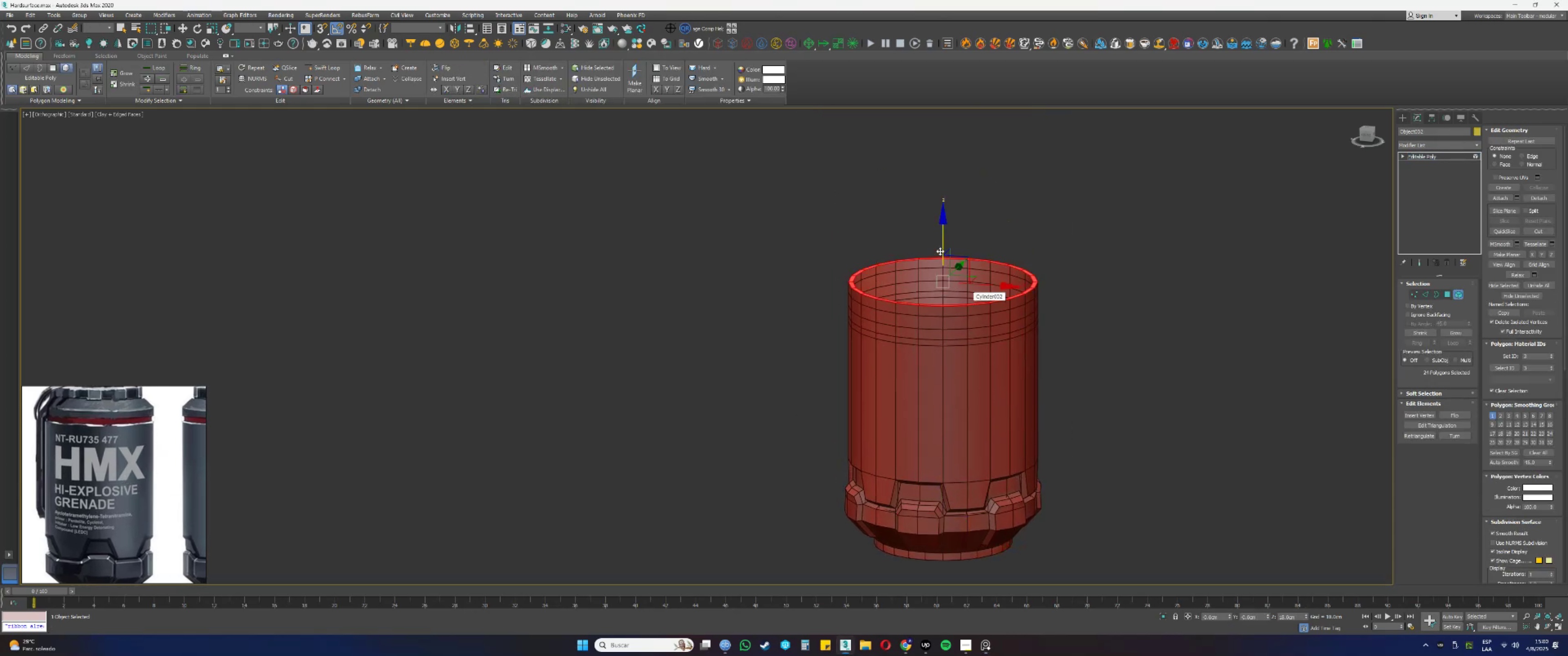 
left_click_drag(start_coordinate=[941, 241], to_coordinate=[938, 181])
 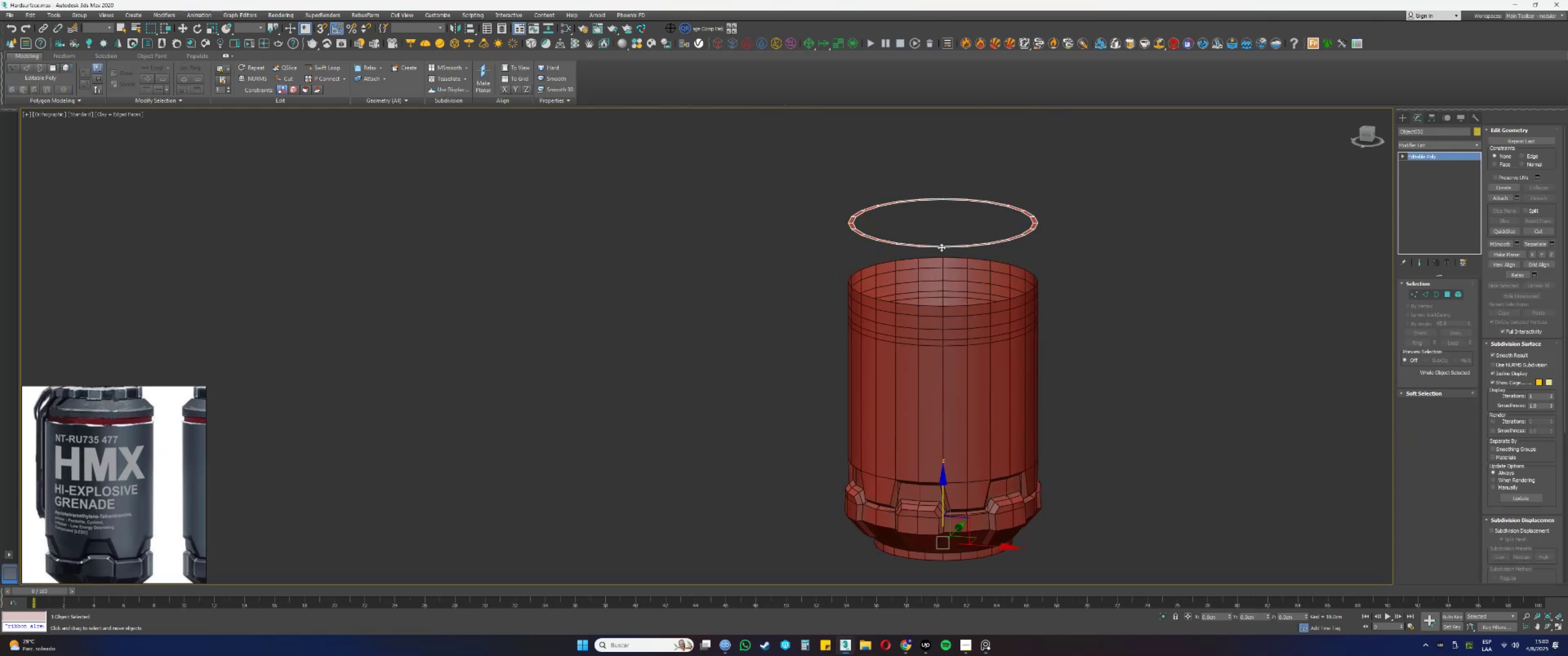 
key(Alt+AltLeft)
 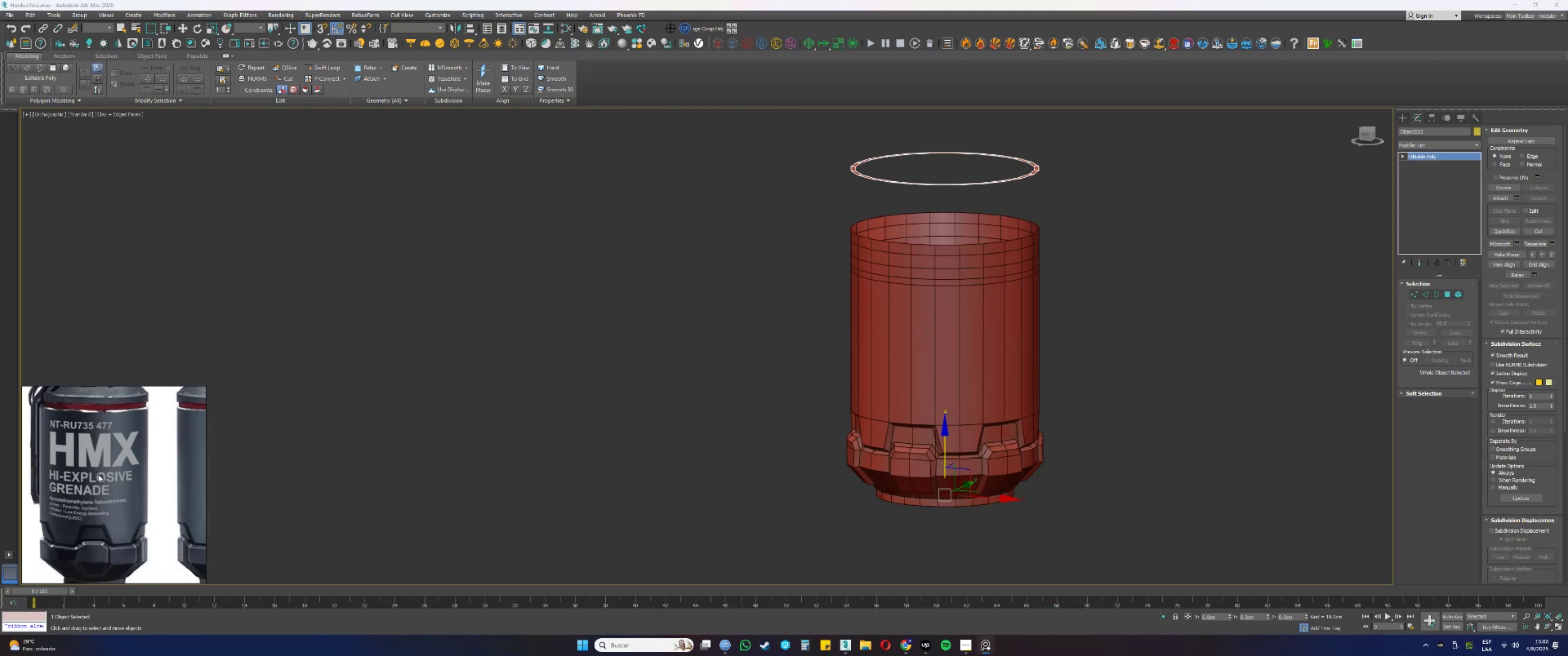 
wait(6.26)
 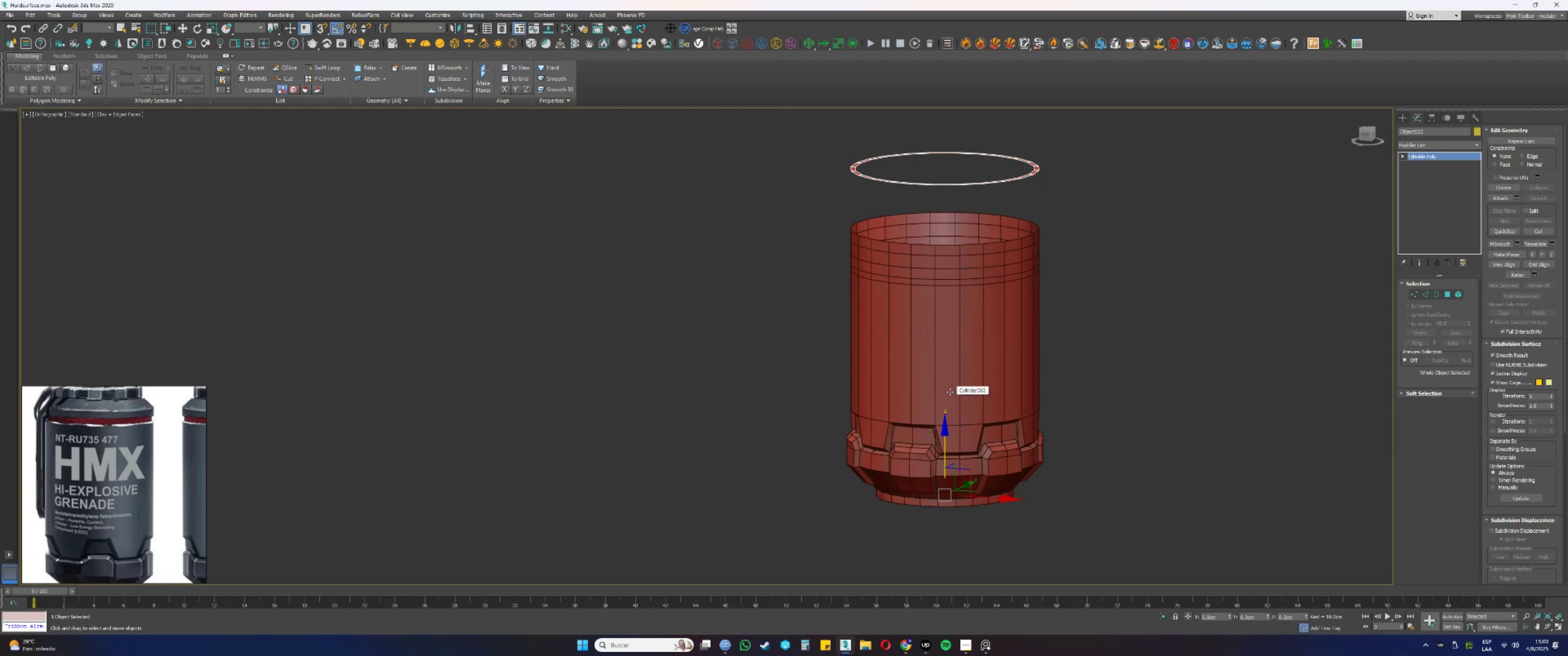 
scroll: coordinate [918, 469], scroll_direction: up, amount: 2.0
 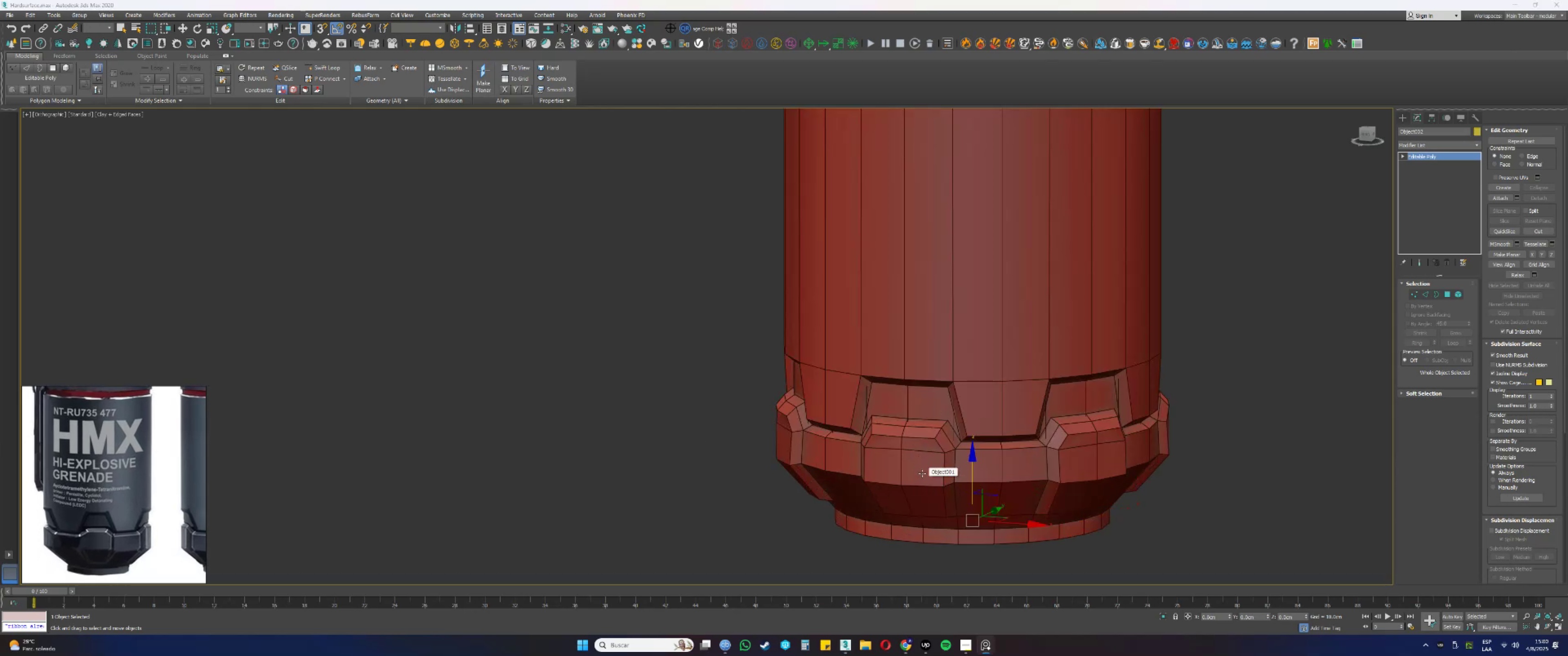 
type(fzz)
 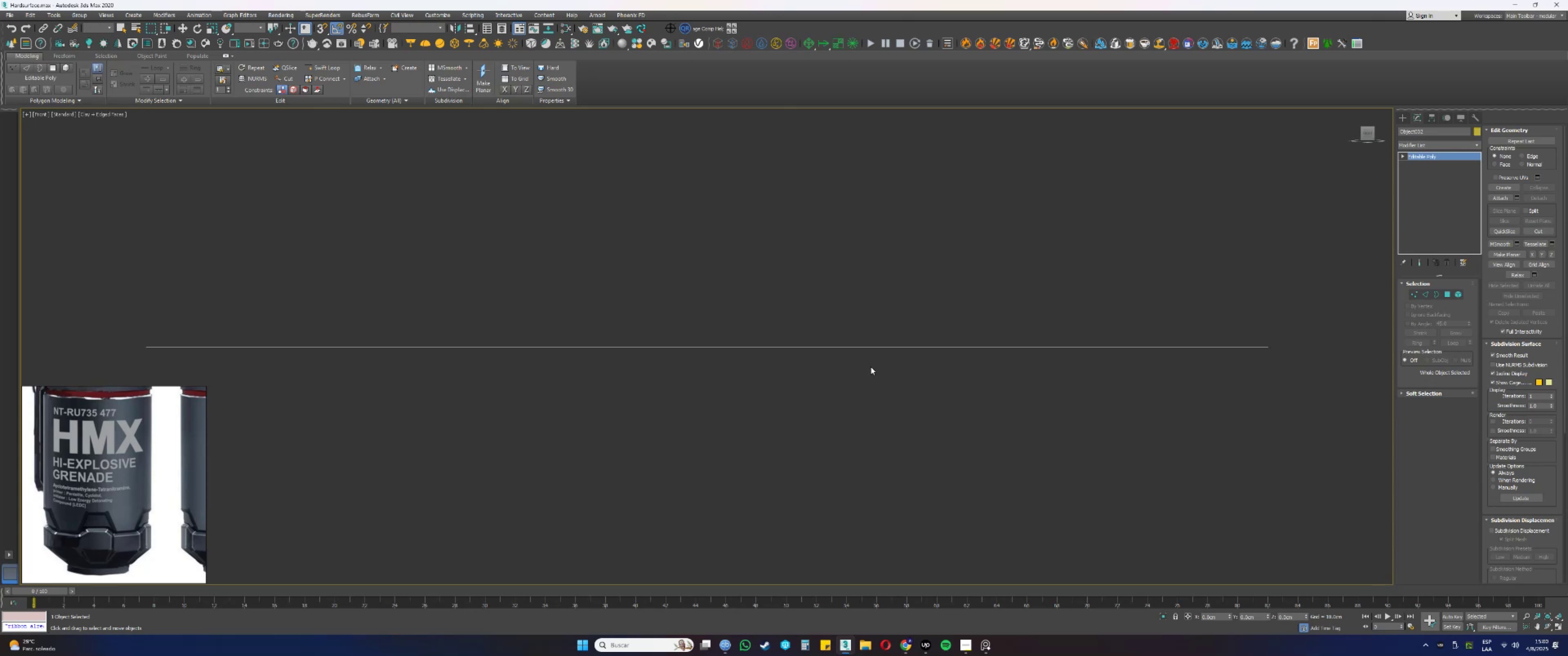 
scroll: coordinate [869, 367], scroll_direction: down, amount: 9.0
 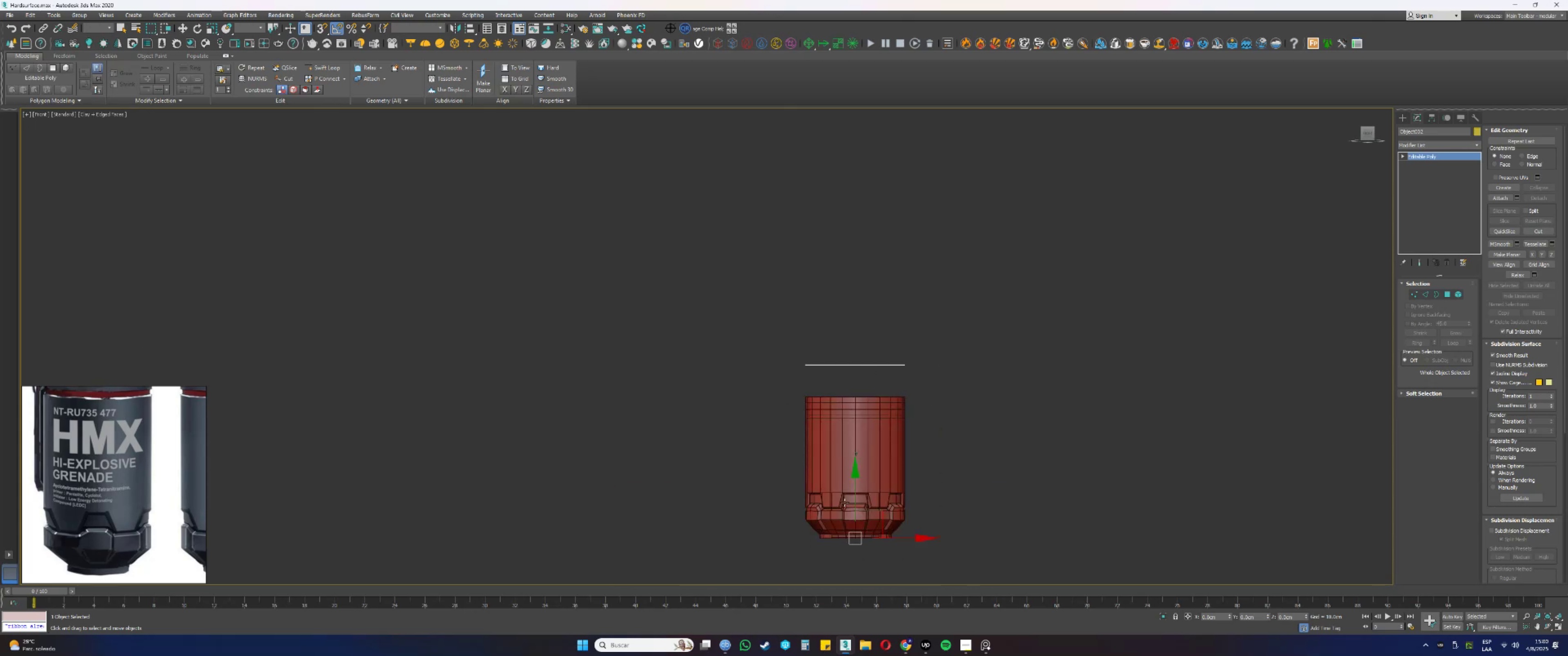 
scroll: coordinate [841, 396], scroll_direction: up, amount: 3.0
 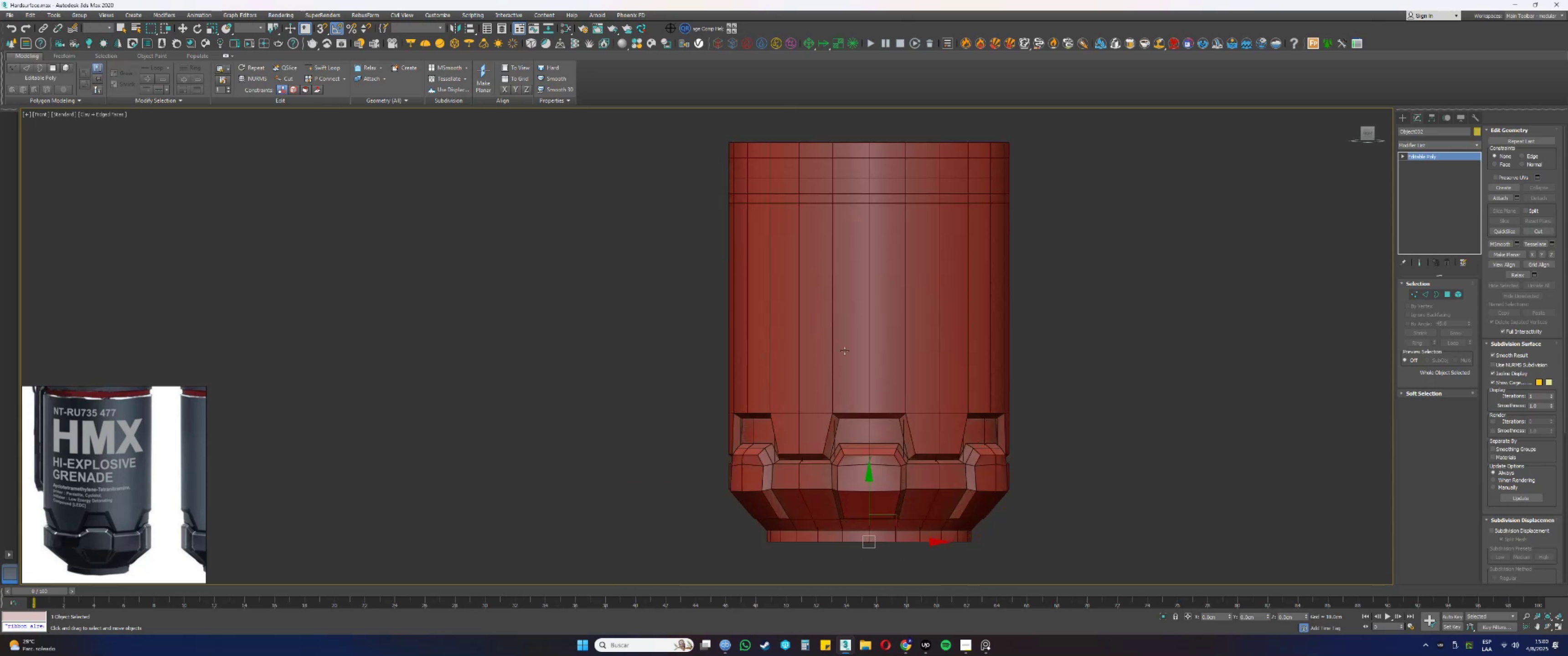 
left_click([864, 235])
 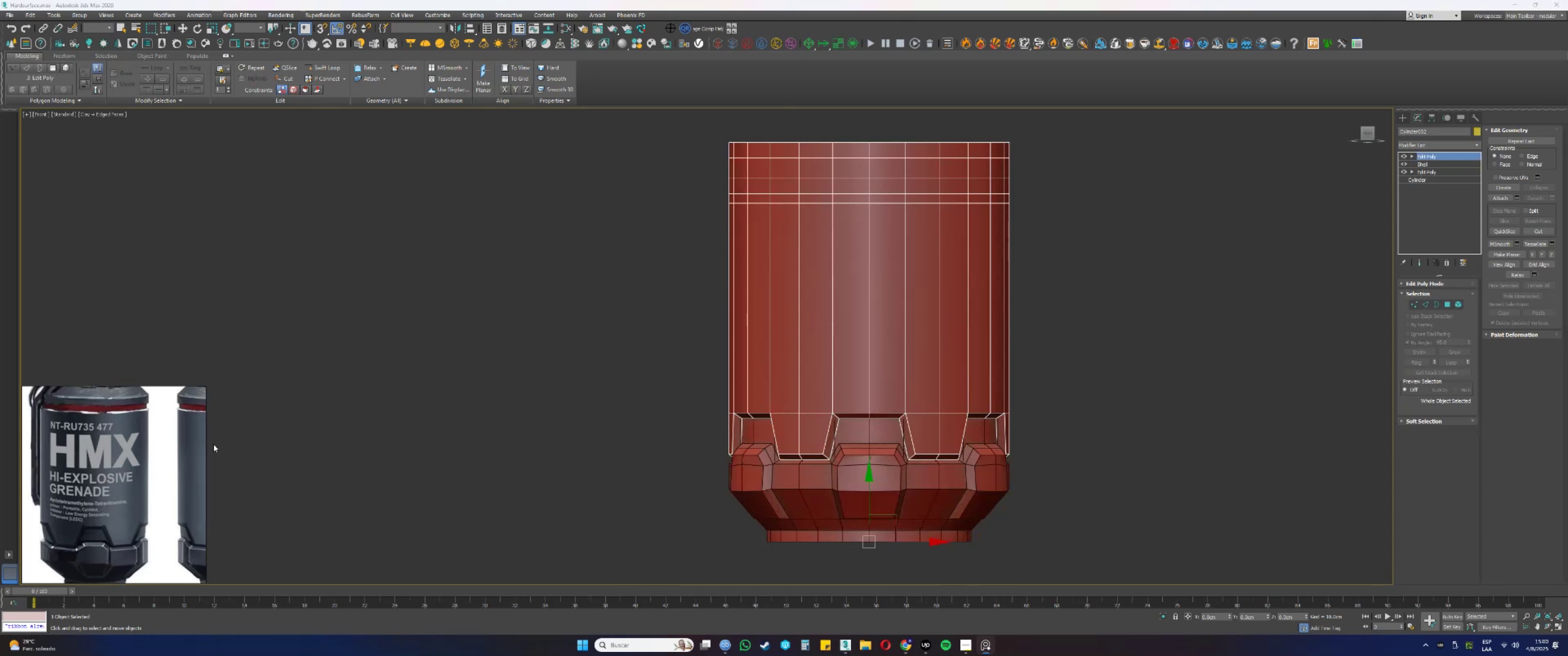 
key(4)
 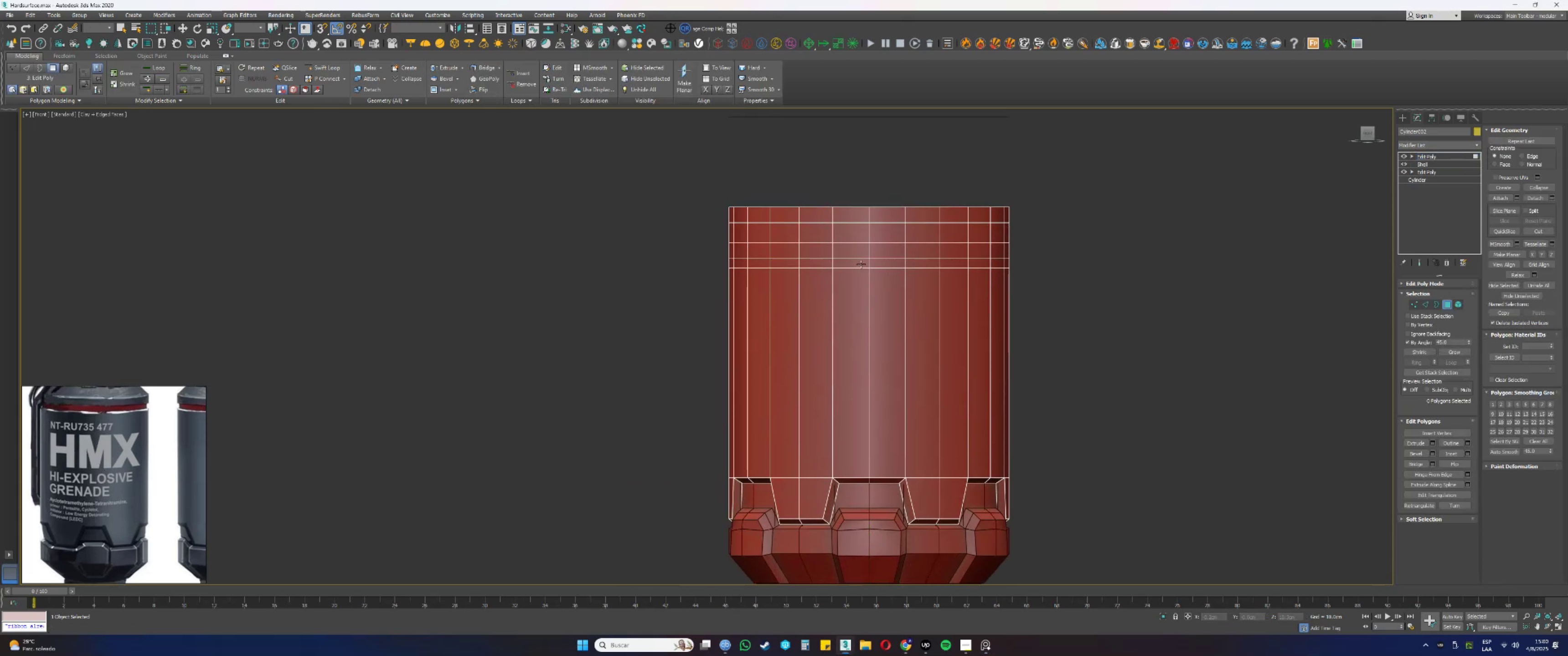 
left_click([861, 264])
 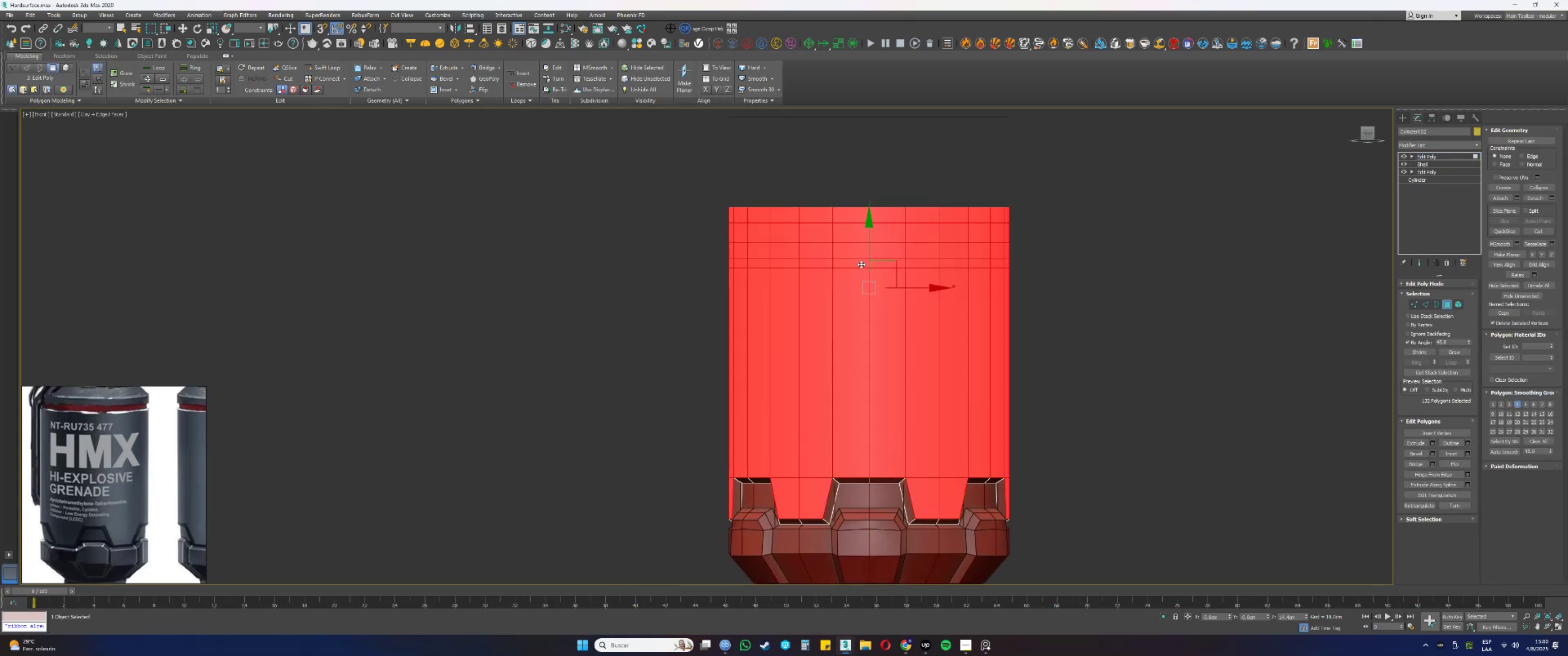 
key(Shift+ShiftLeft)
 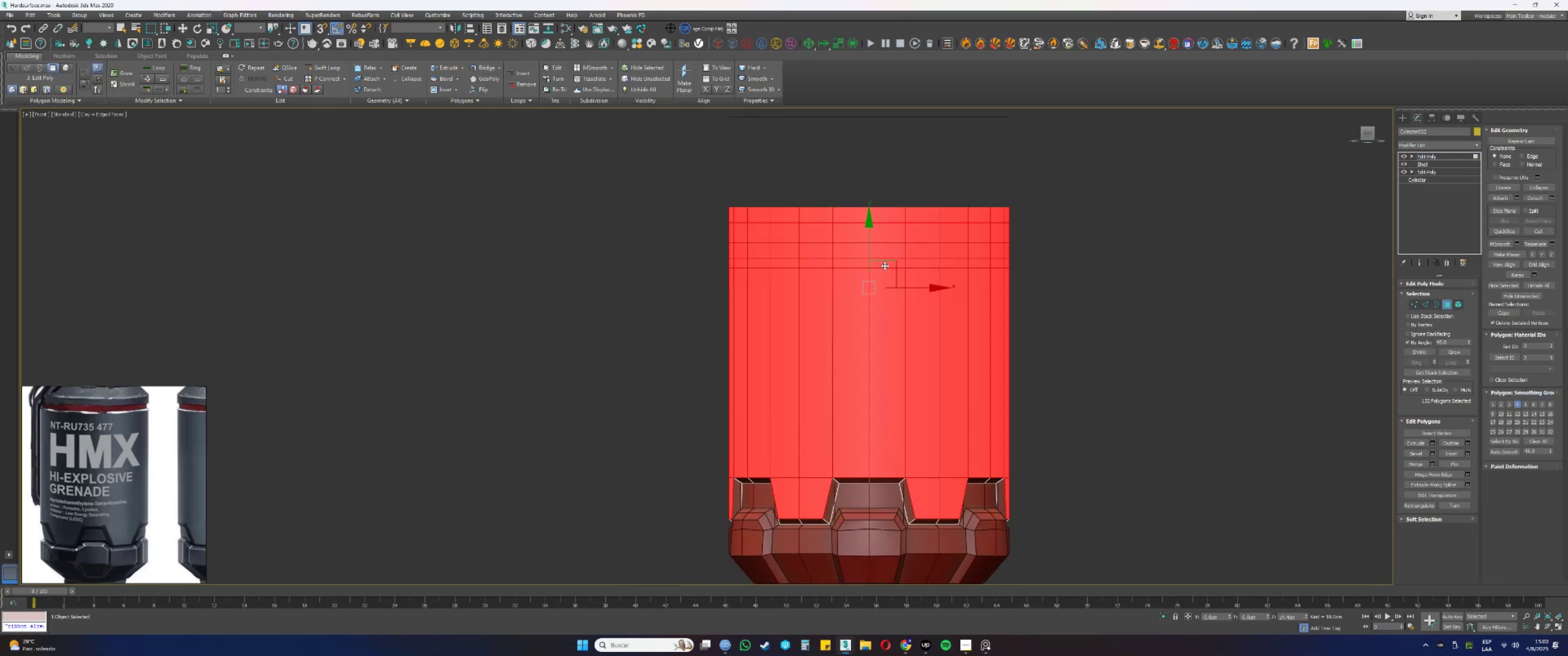 
key(4)
 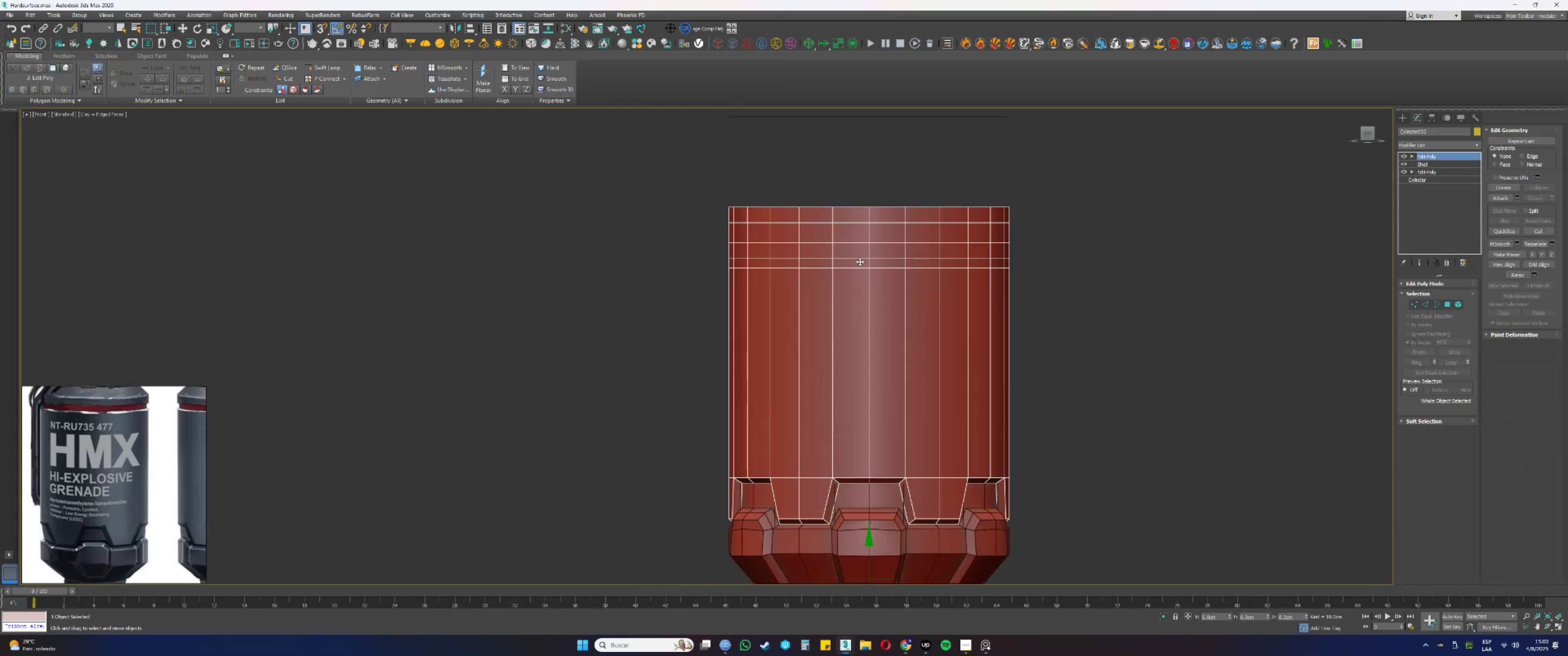 
left_click([859, 261])
 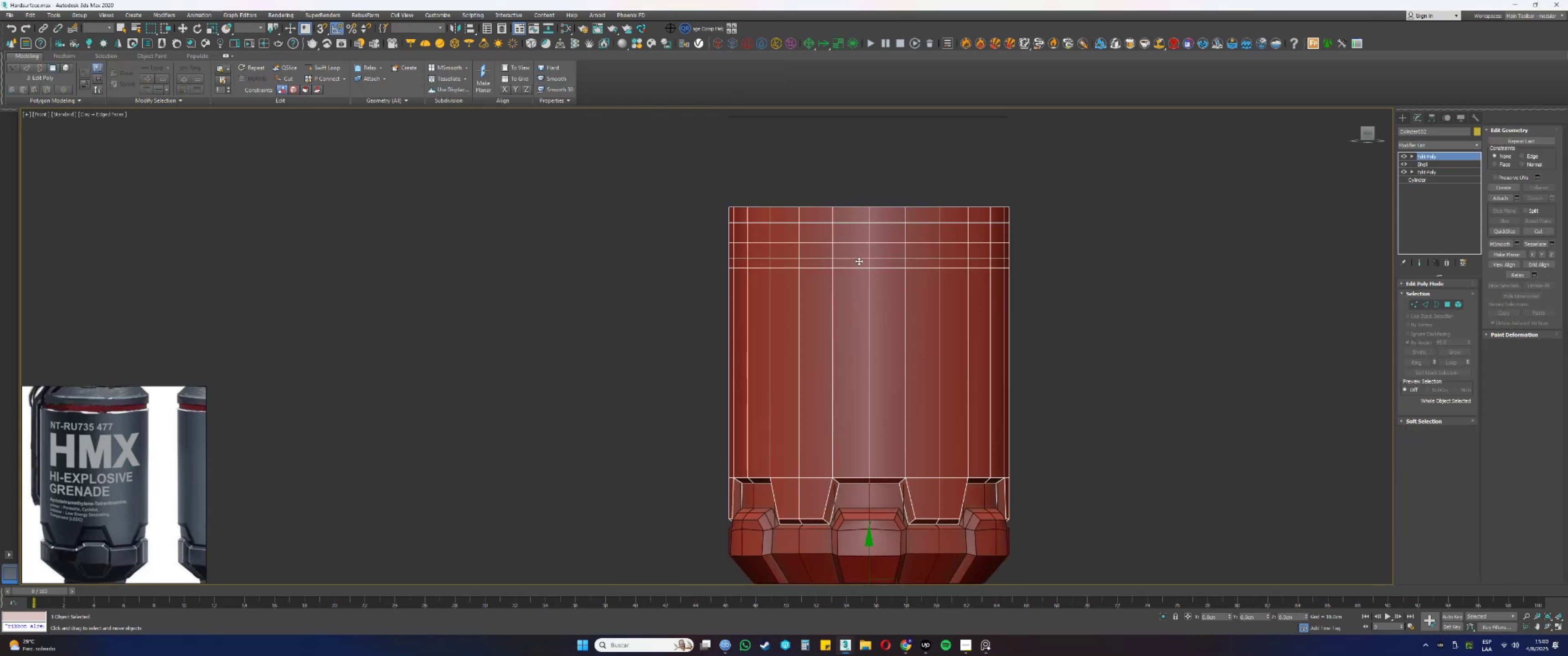 
key(Shift+ShiftLeft)
 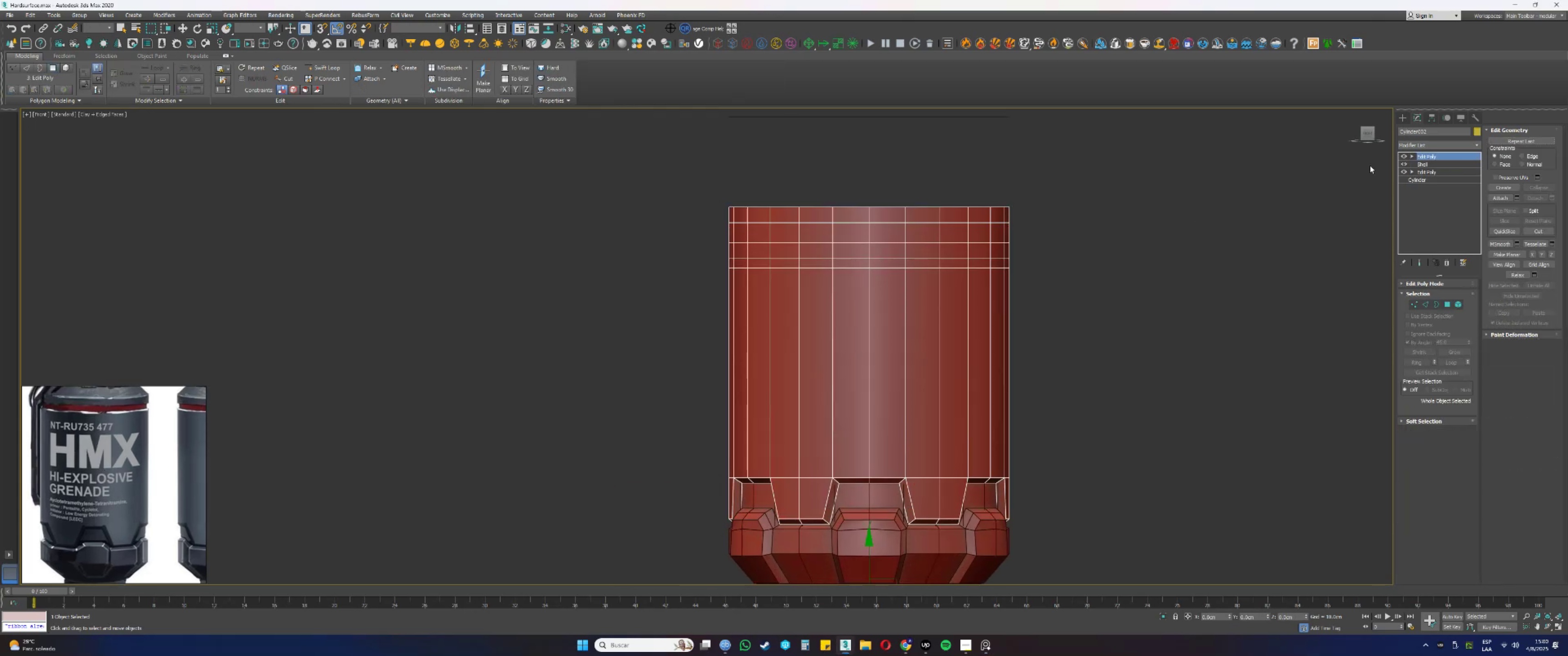 
key(4)
 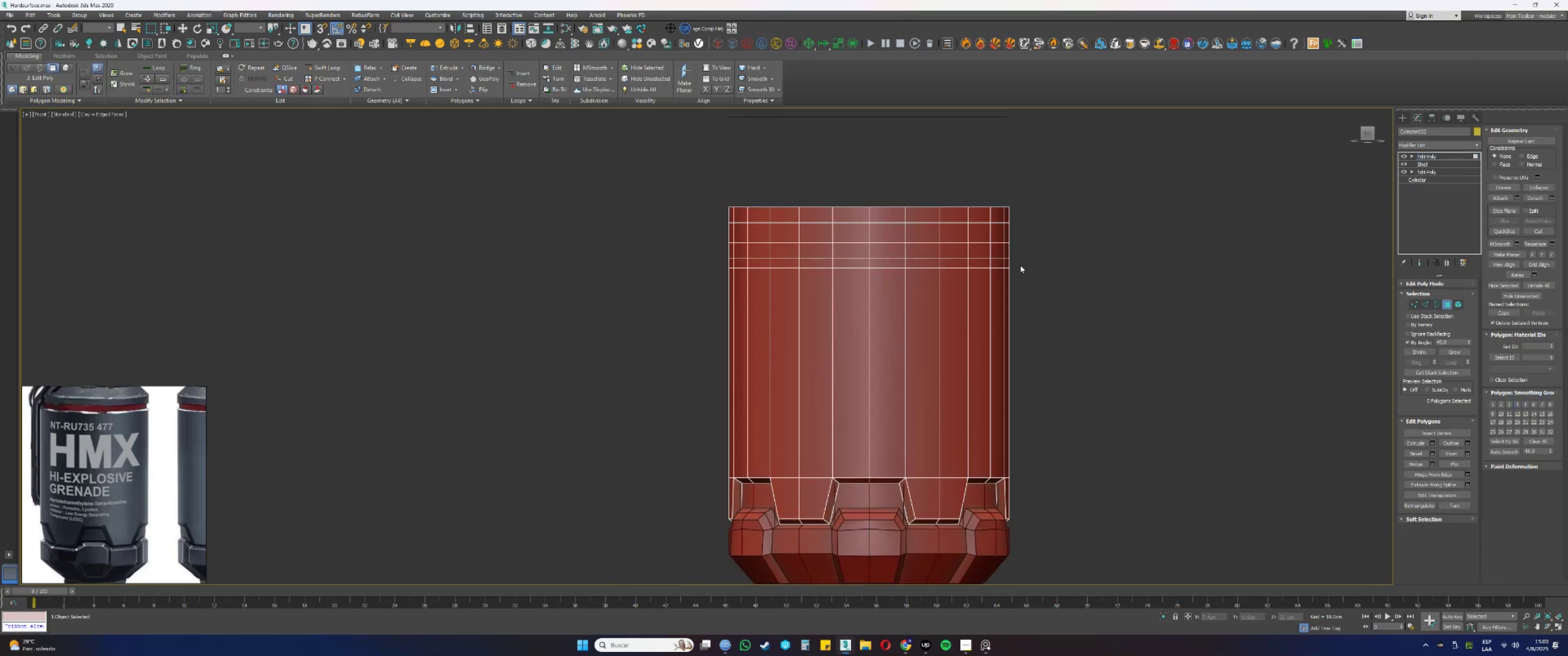 
left_click([978, 262])
 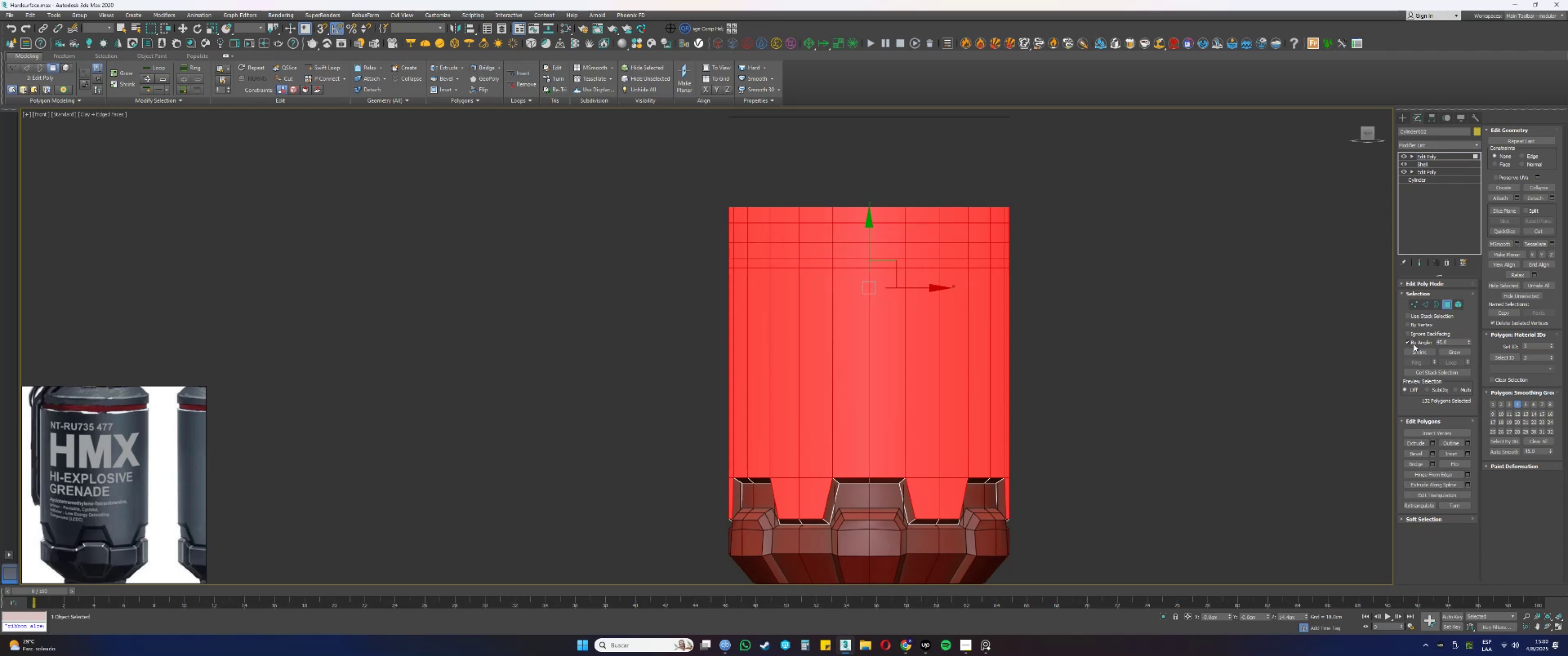 
double_click([1079, 272])
 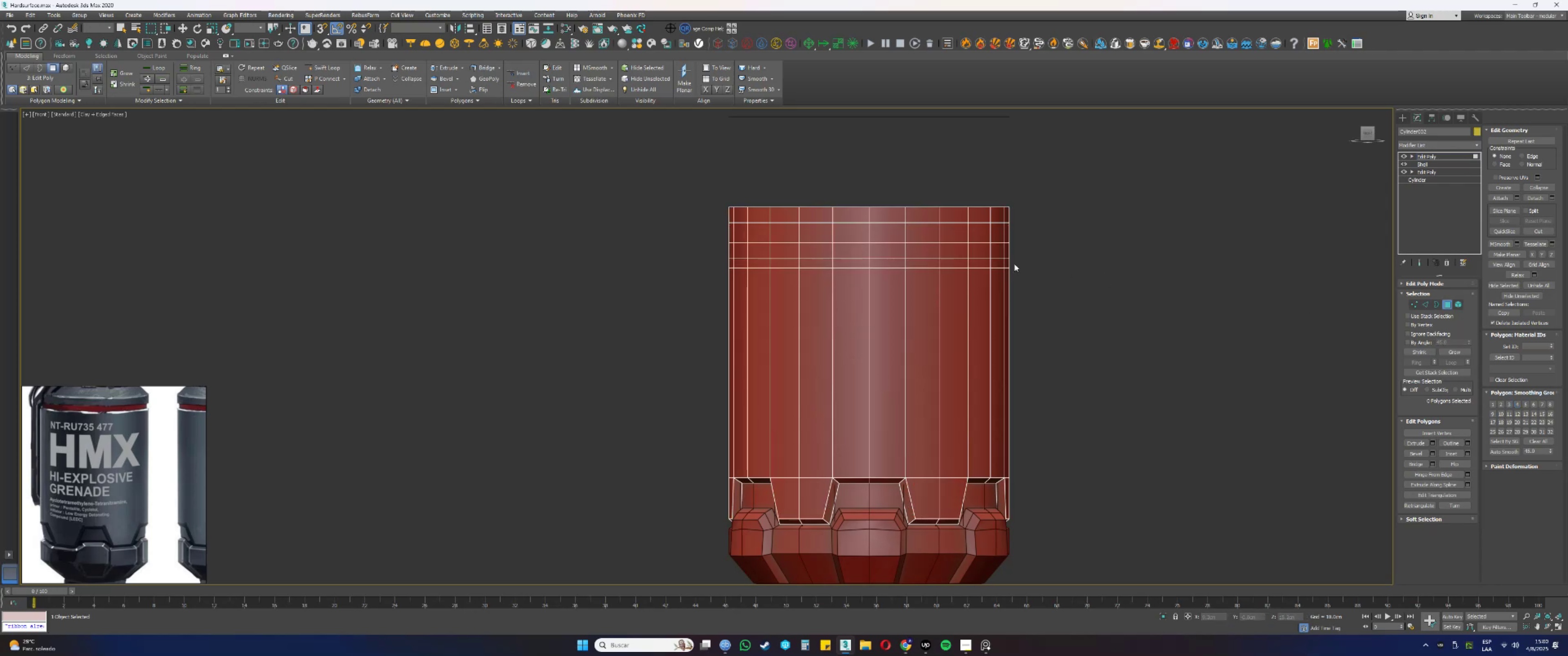 
key(Shift+ShiftLeft)
 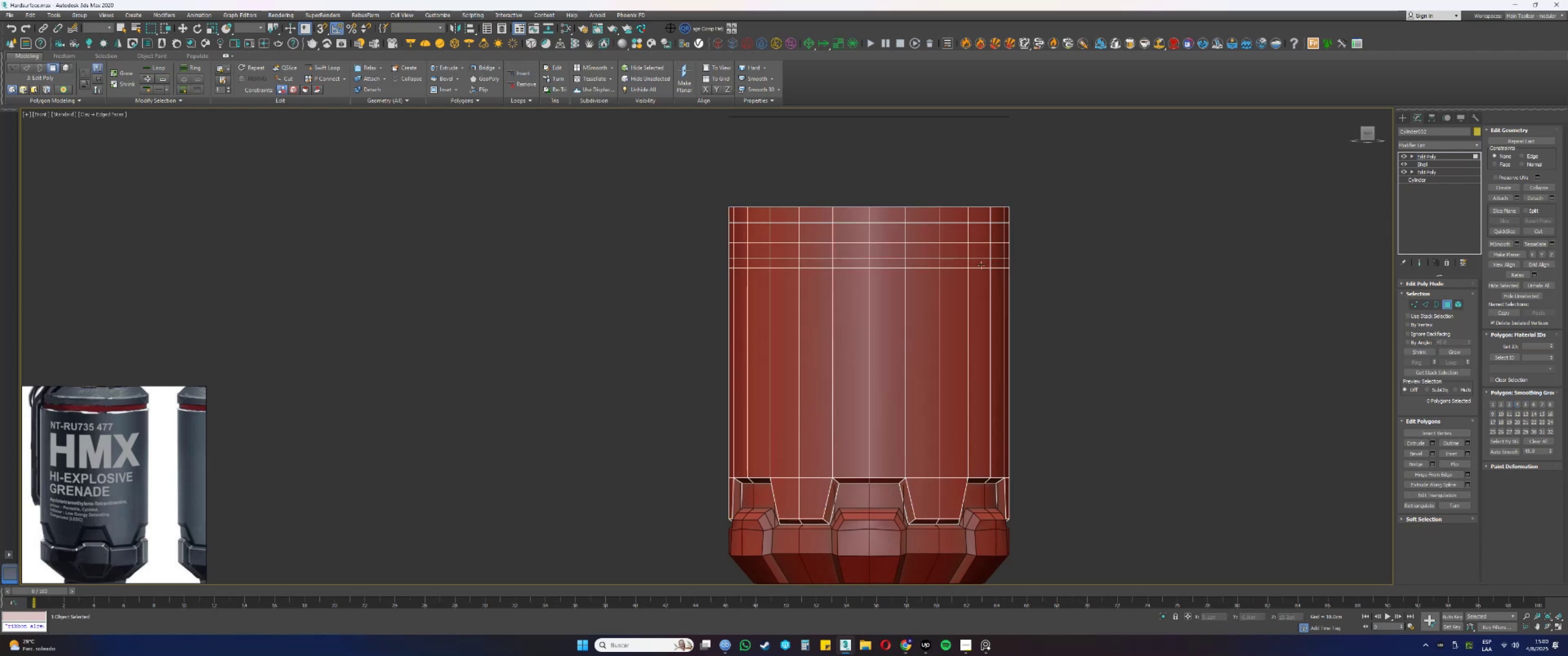 
key(Shift+ShiftLeft)
 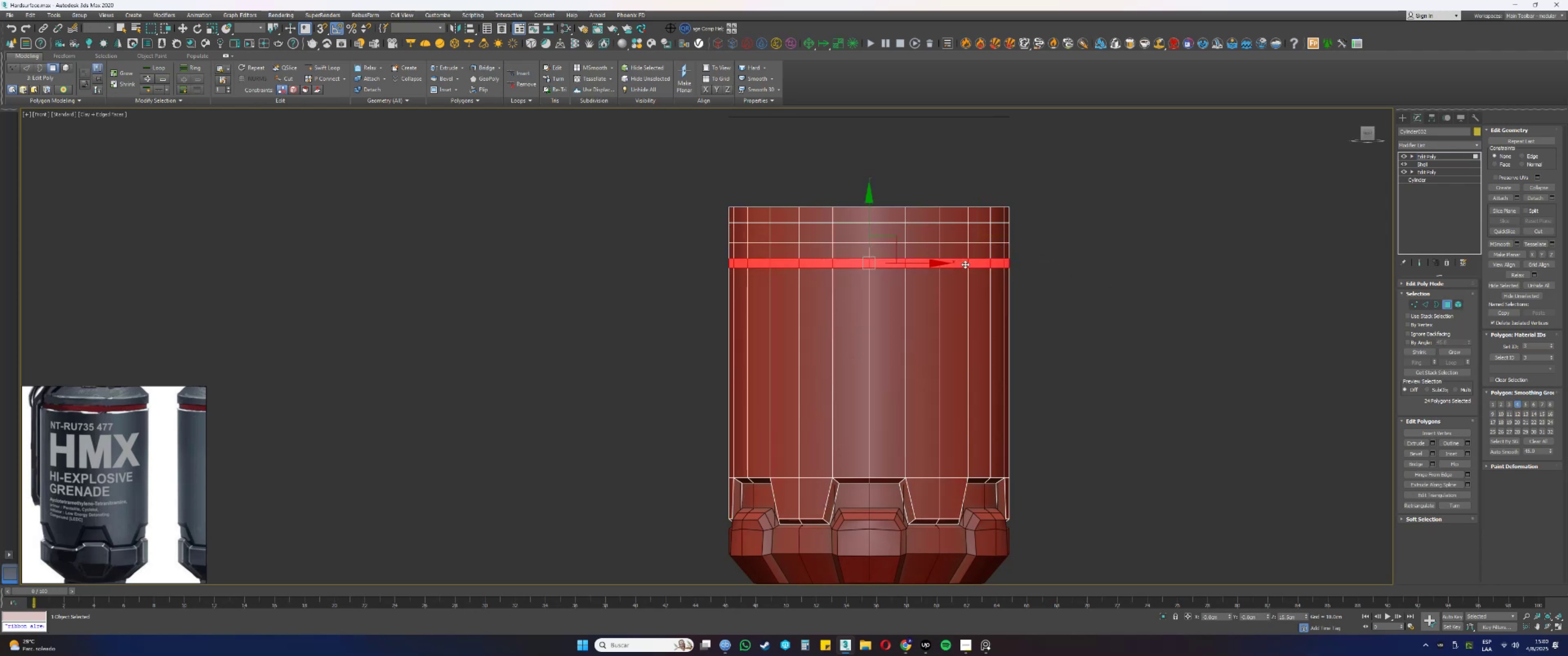 
key(Alt+AltLeft)
 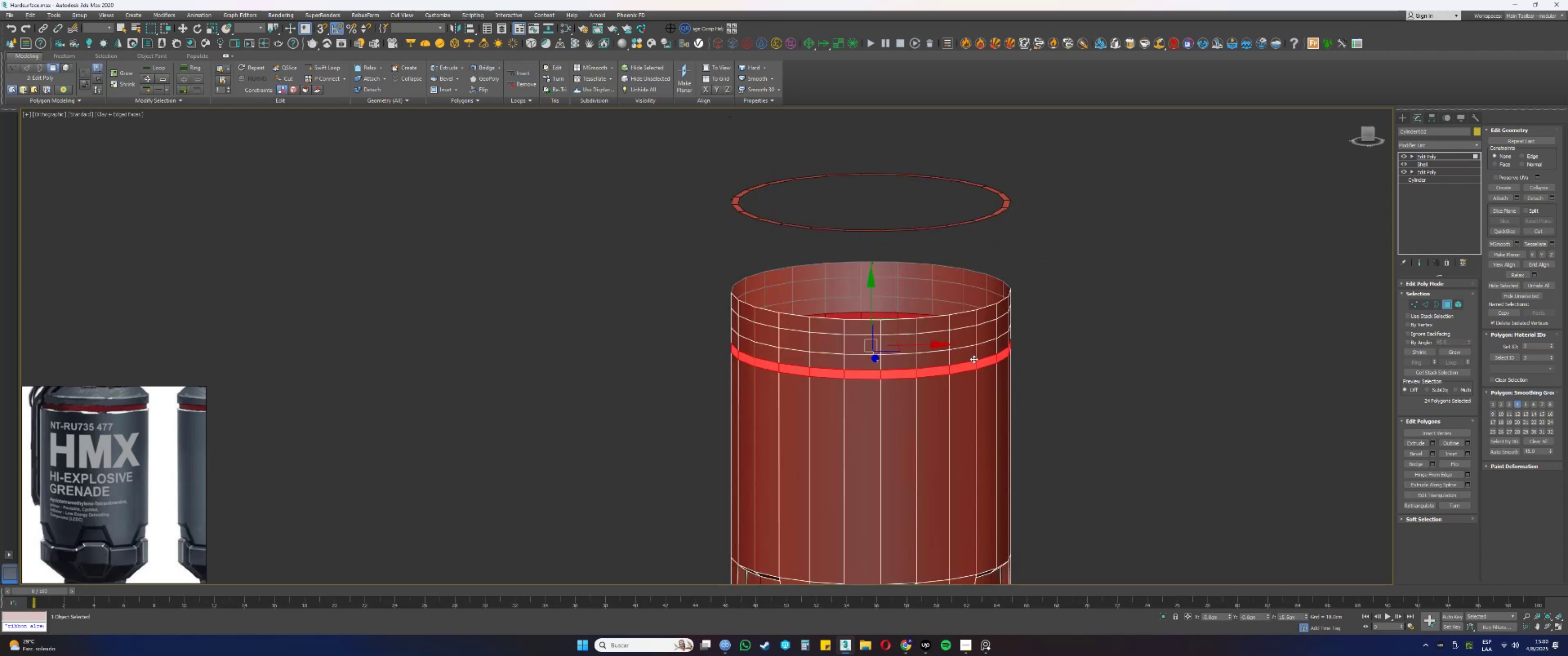 
scroll: coordinate [976, 365], scroll_direction: up, amount: 3.0
 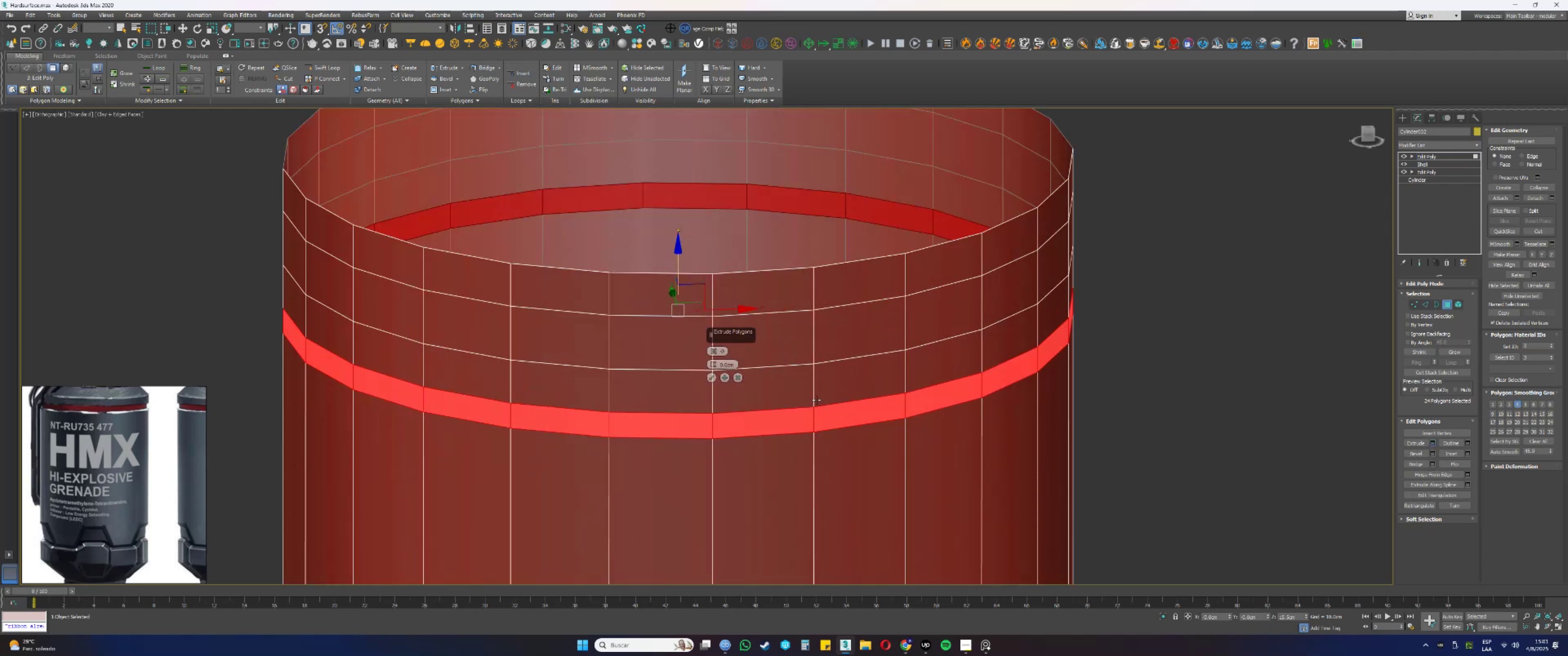 
left_click_drag(start_coordinate=[711, 366], to_coordinate=[704, 361])
 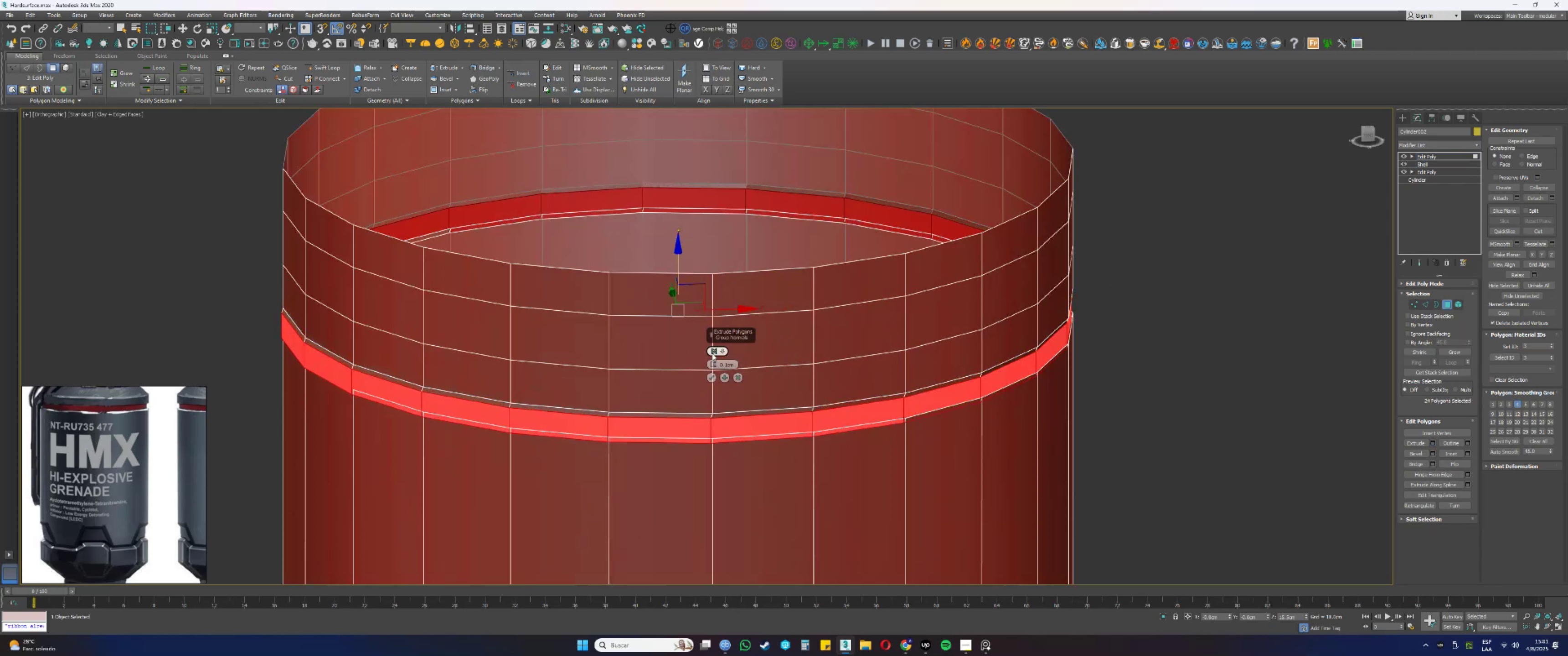 
left_click([712, 353])
 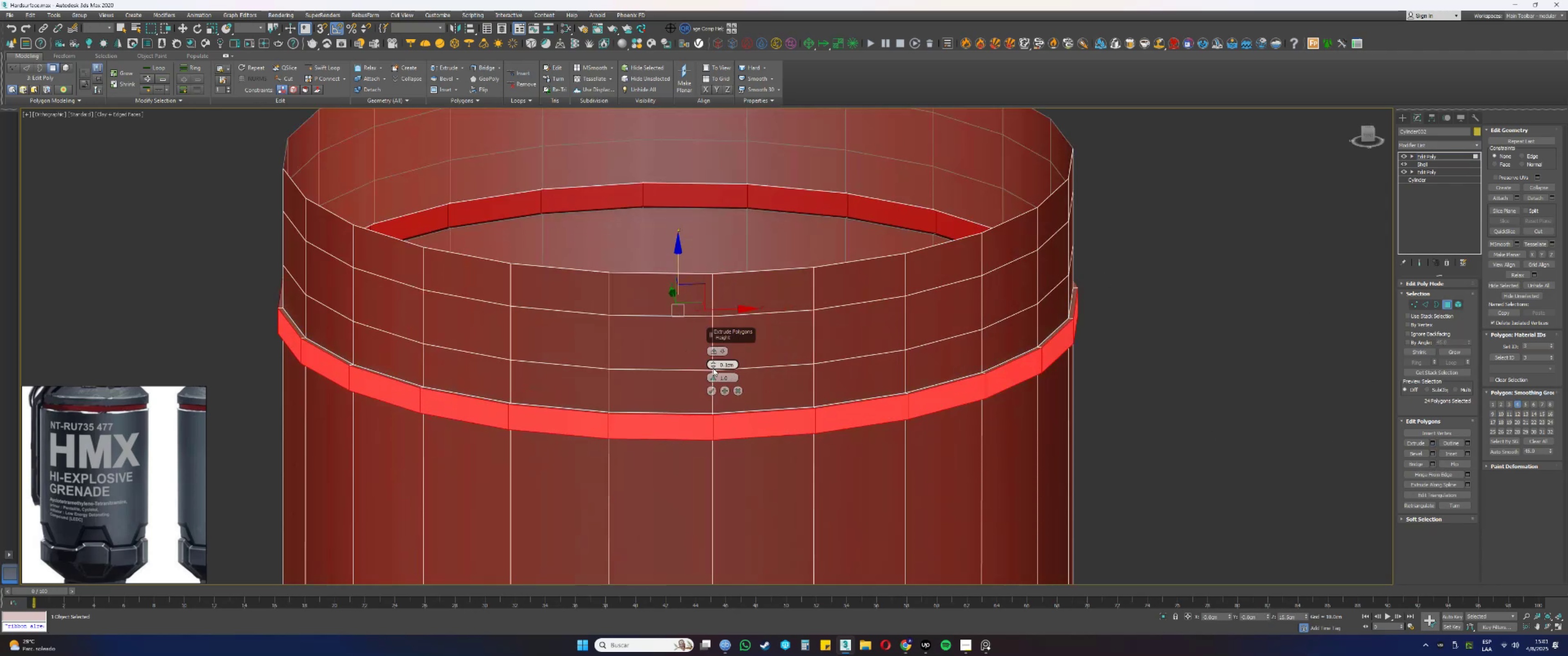 
left_click_drag(start_coordinate=[710, 364], to_coordinate=[712, 383])
 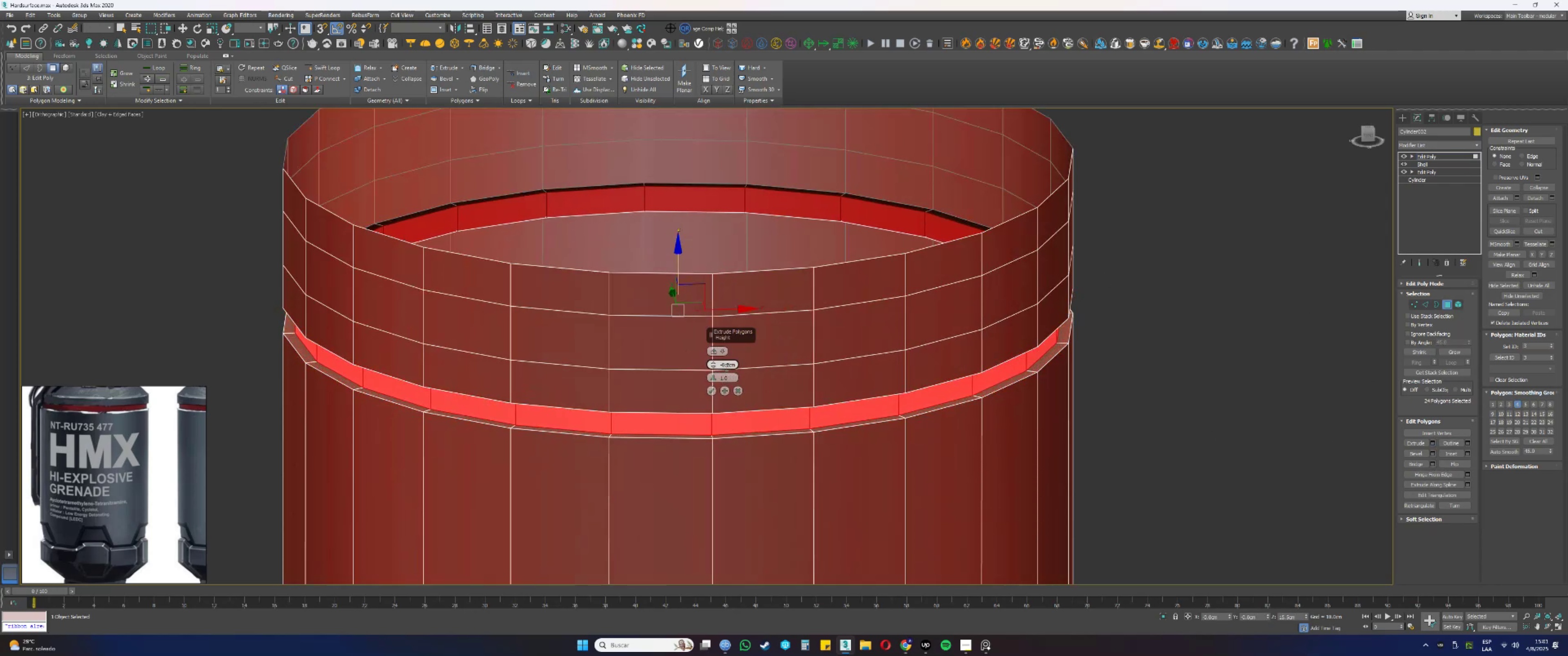 
double_click([726, 367])
 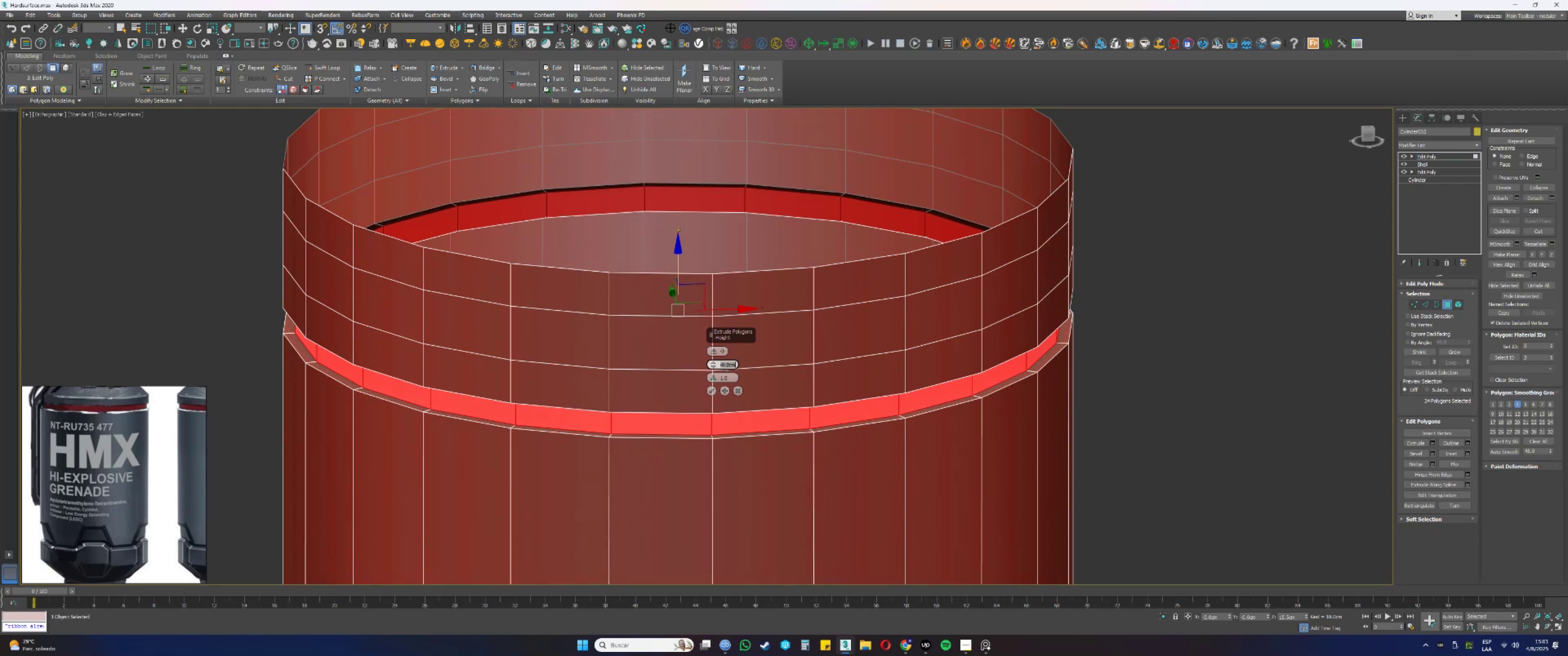 
key(NumpadSubtract)
 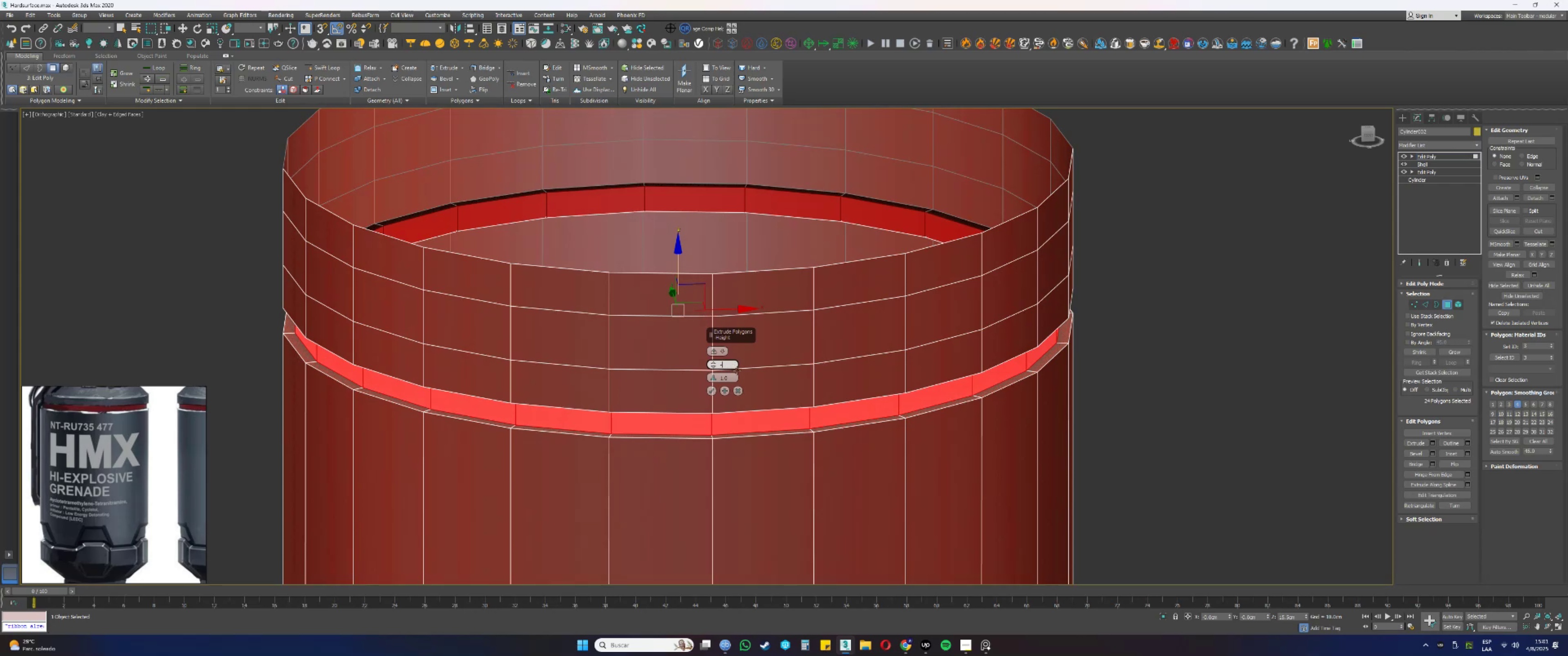 
key(NumpadDecimal)
 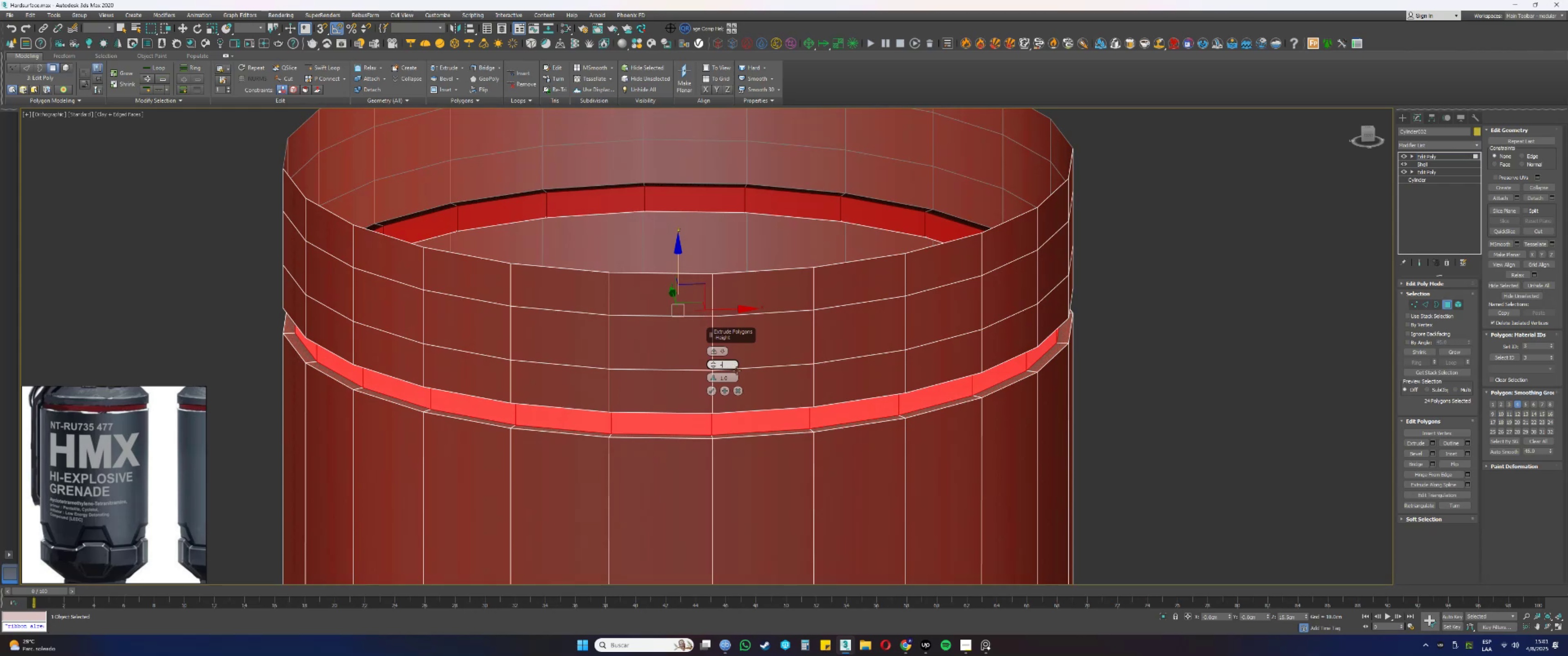 
key(Numpad2)
 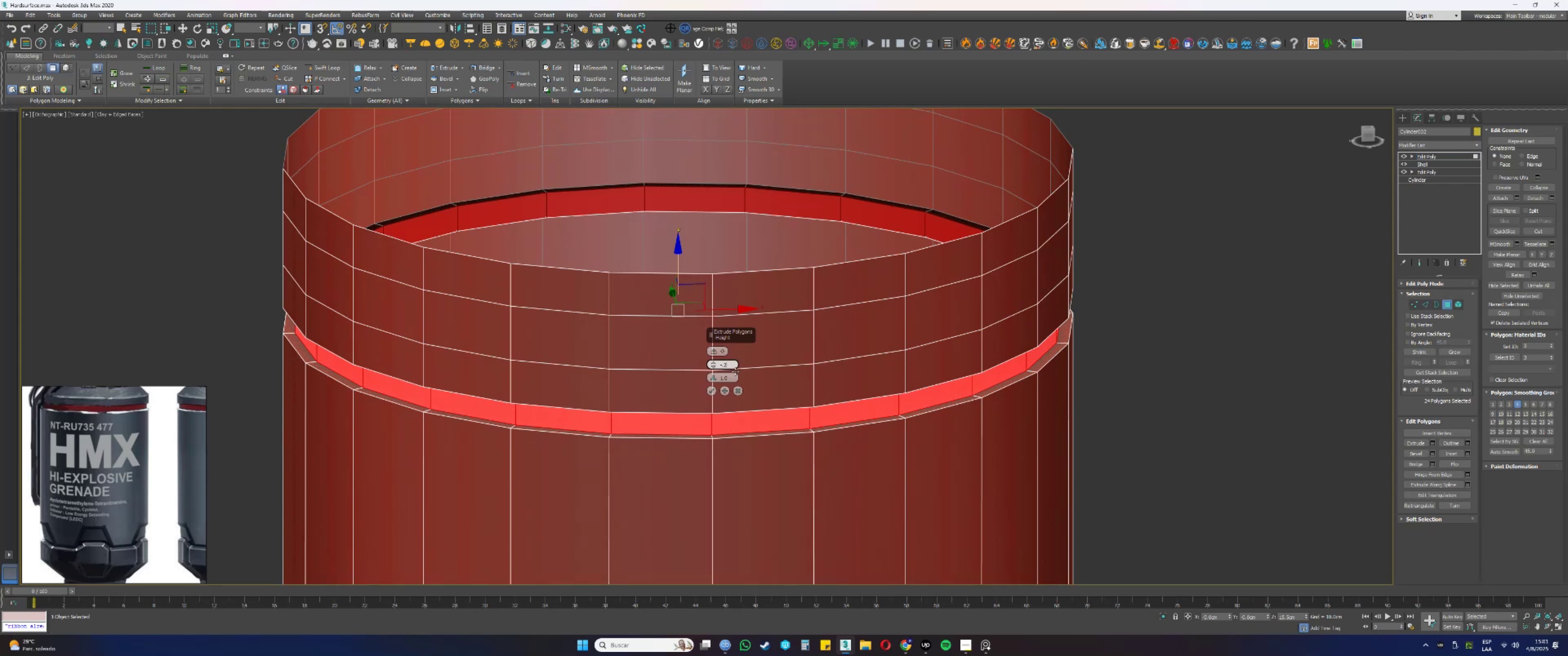 
key(NumpadEnter)
 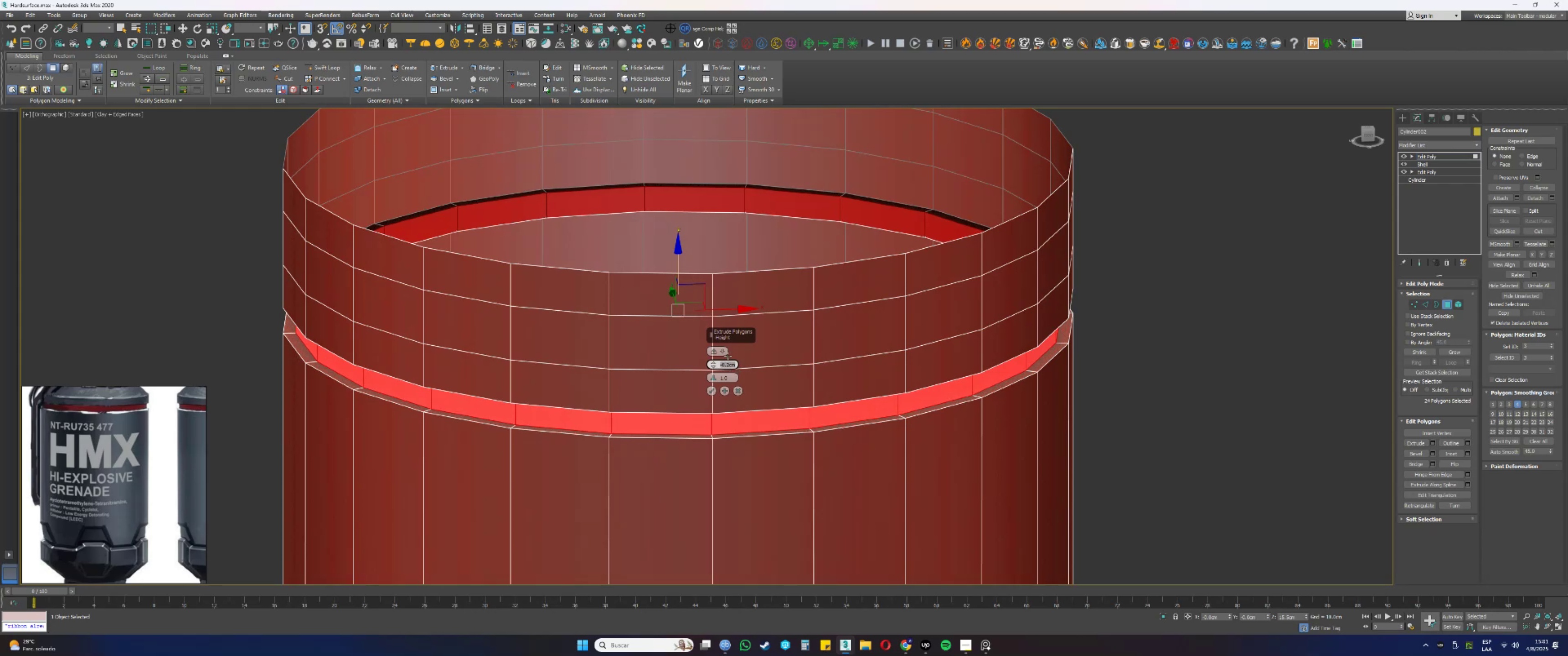 
key(NumpadSubtract)
 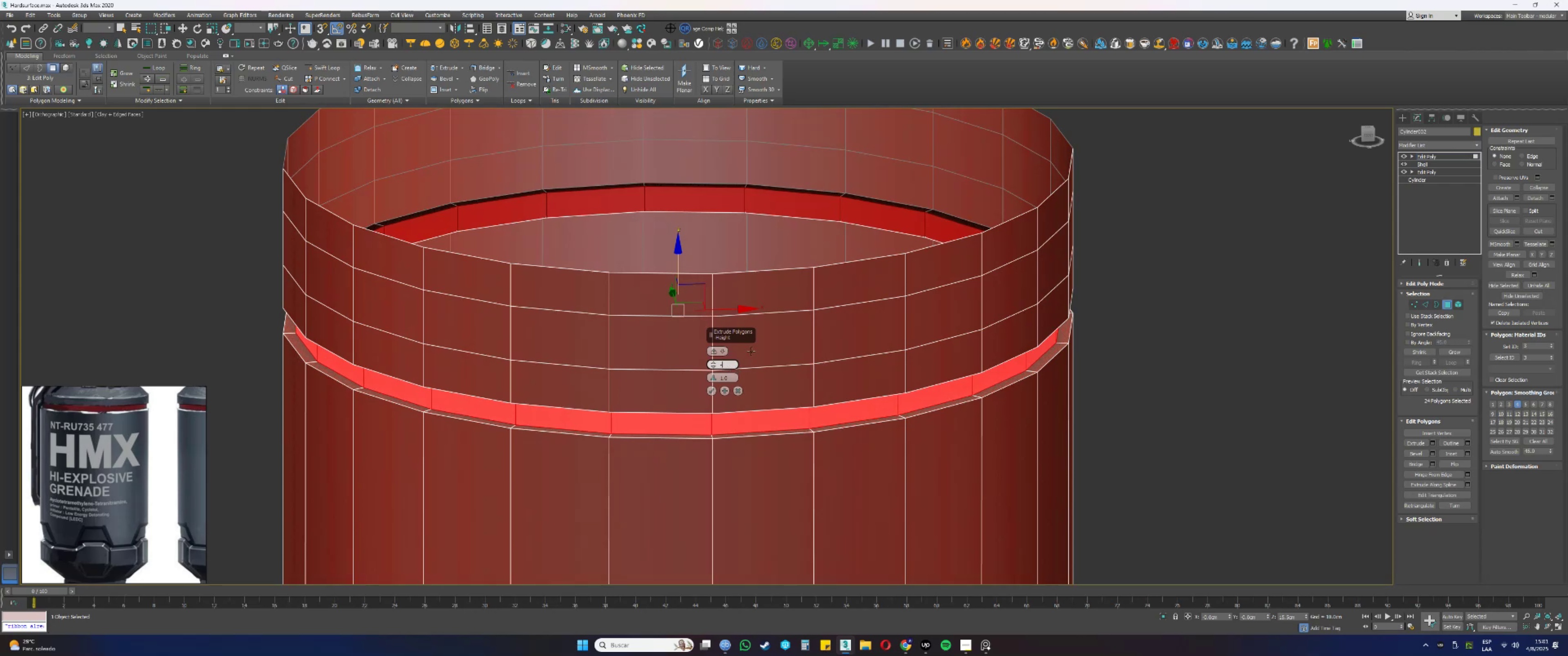 
key(NumpadDecimal)
 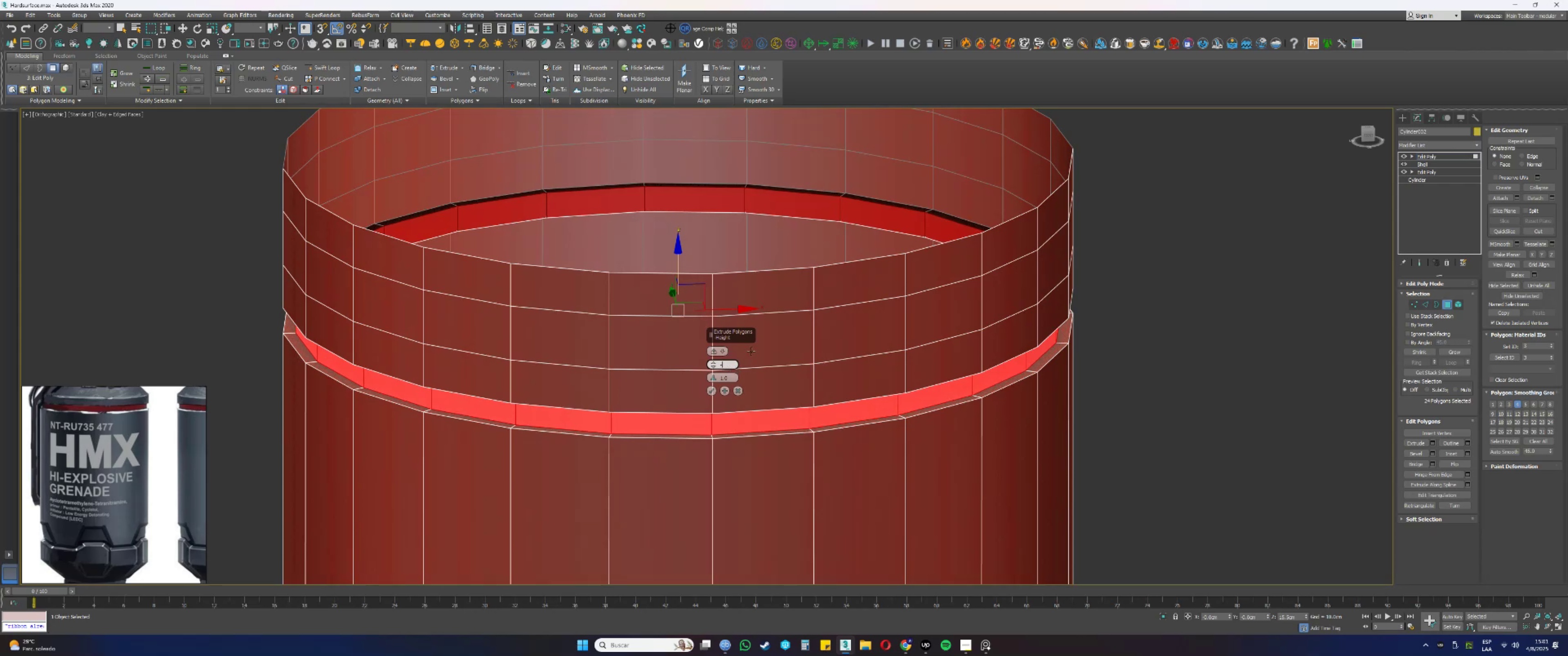 
key(Numpad5)
 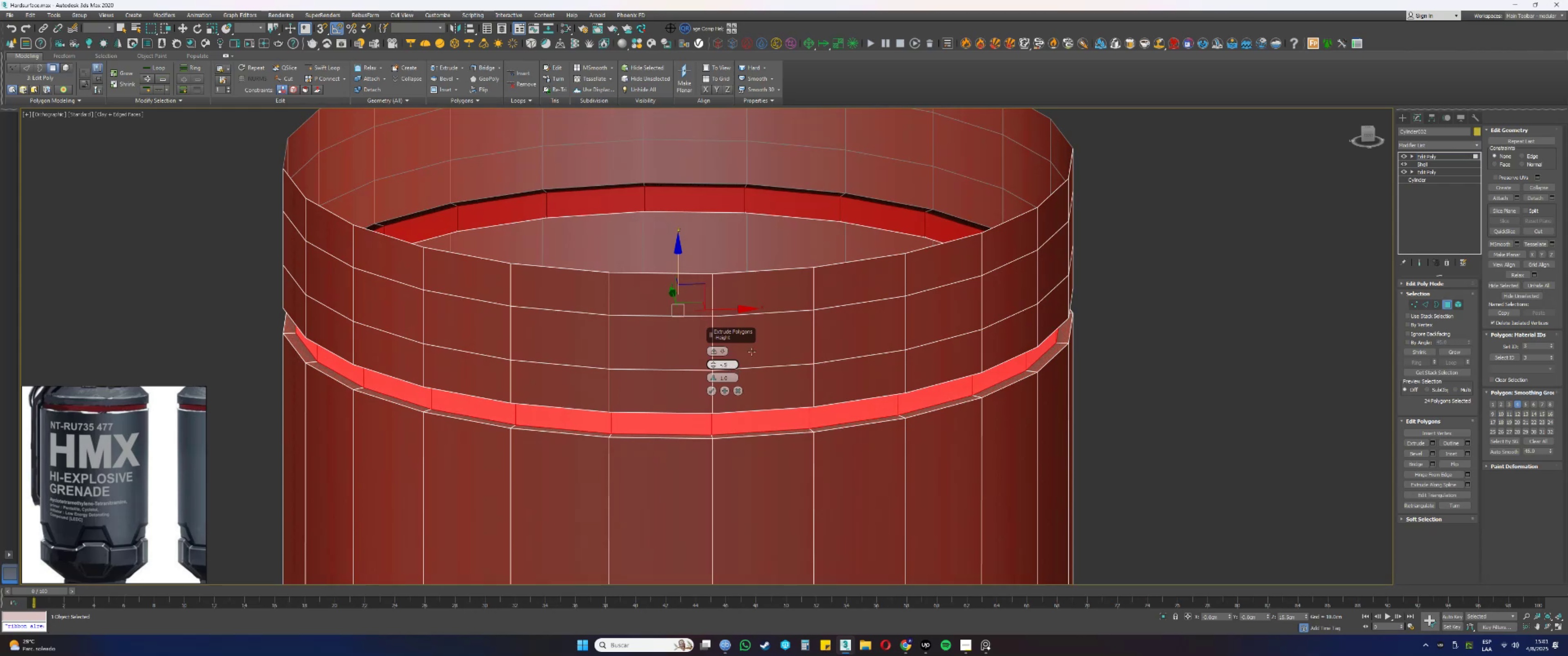 
key(NumpadEnter)
 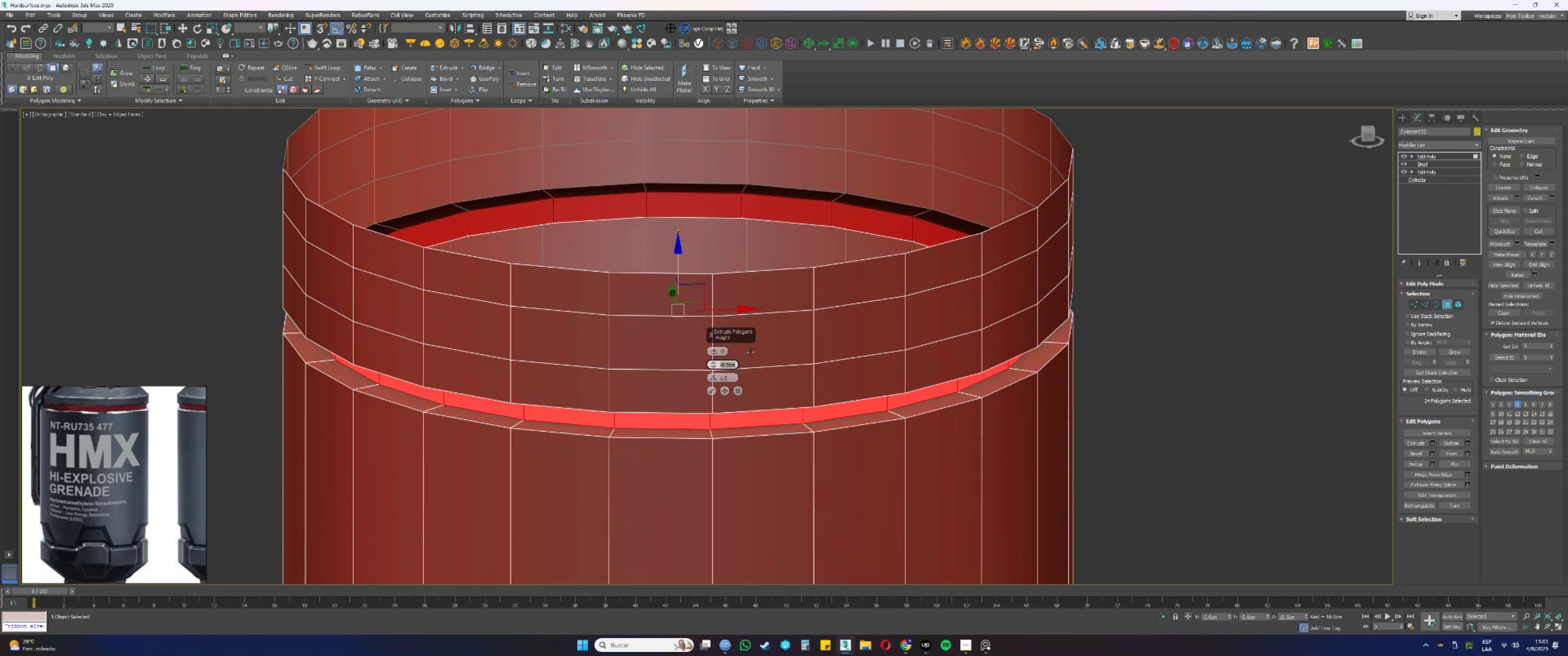 
key(NumpadSubtract)
 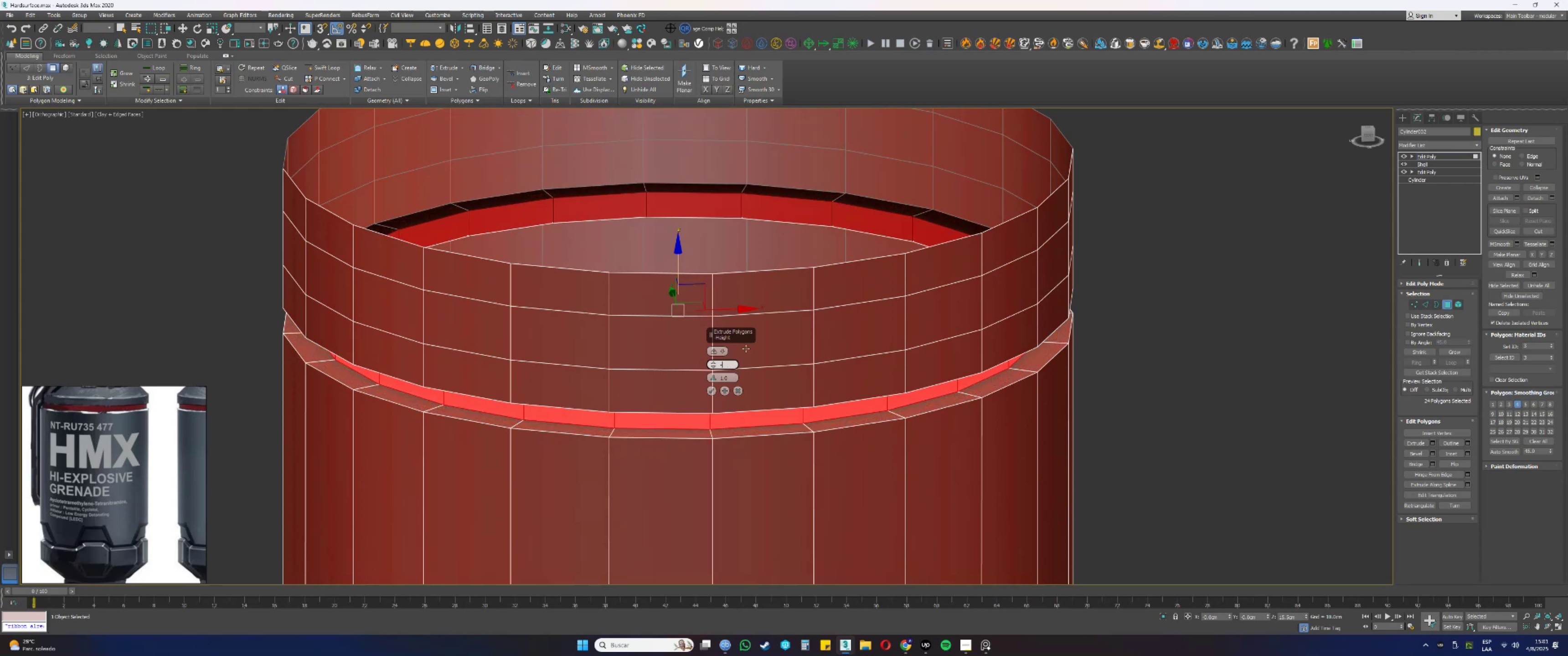 
key(NumpadDecimal)
 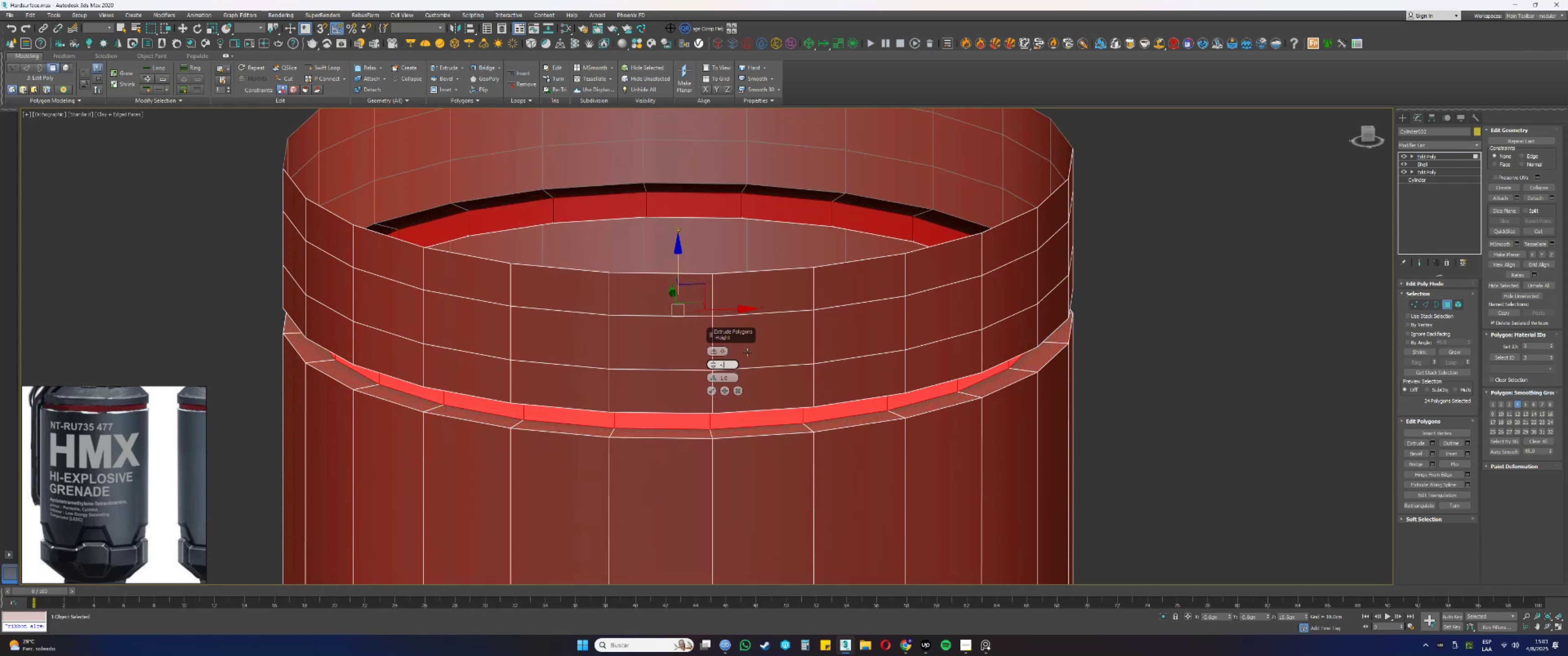 
key(Numpad3)
 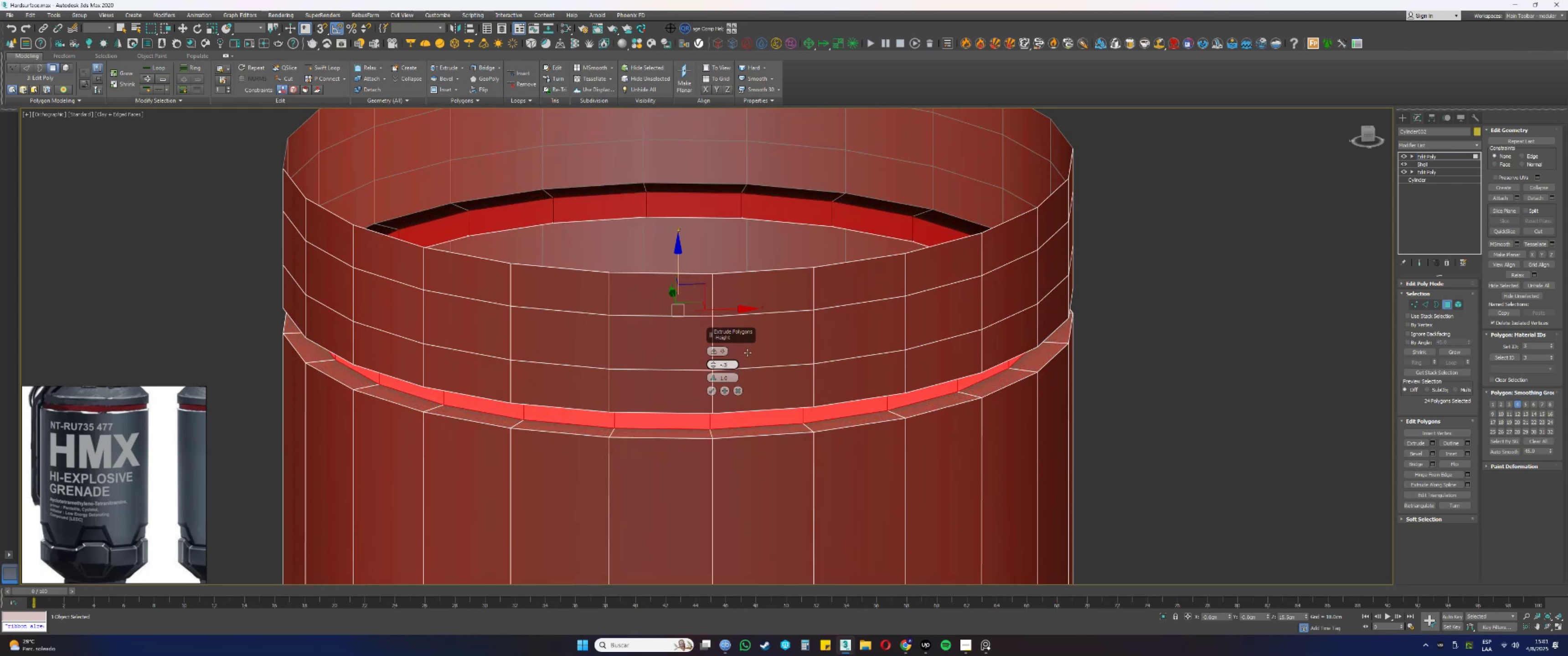 
key(NumpadEnter)
 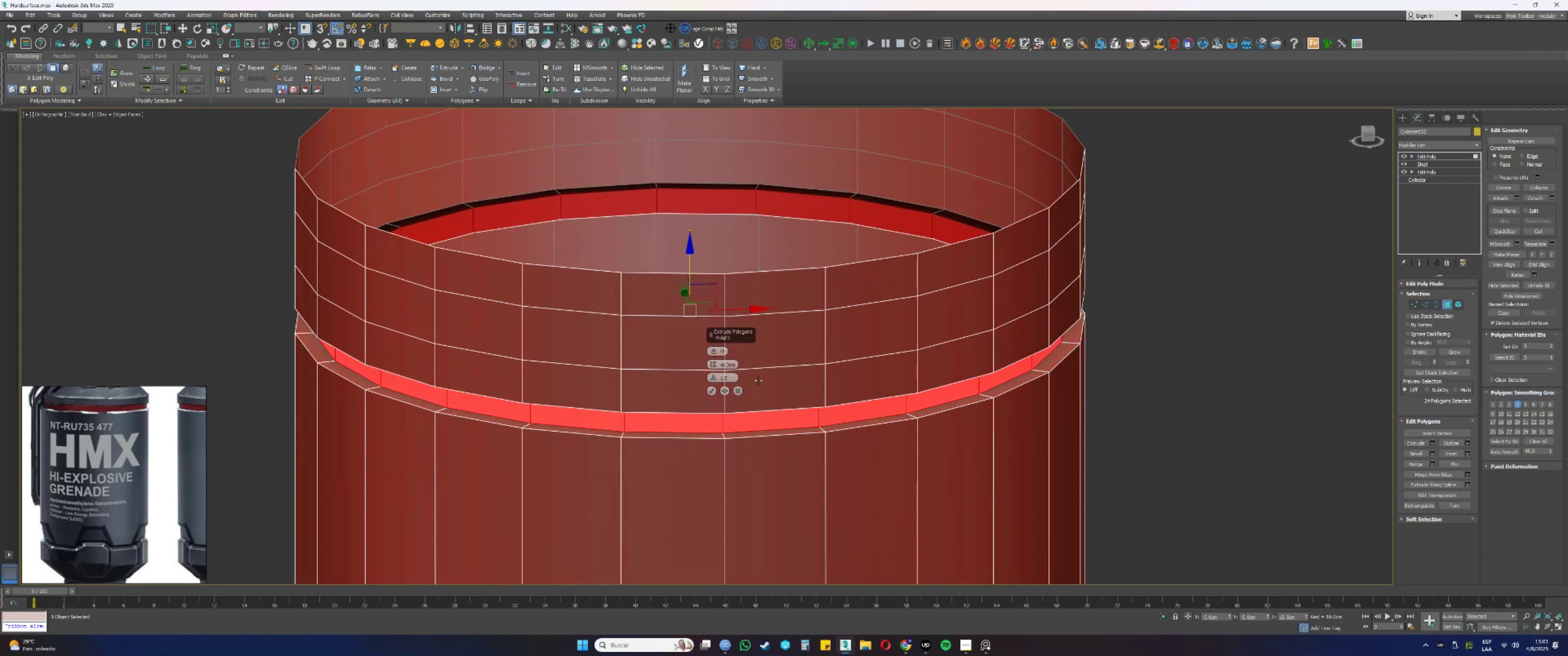 
left_click([715, 390])
 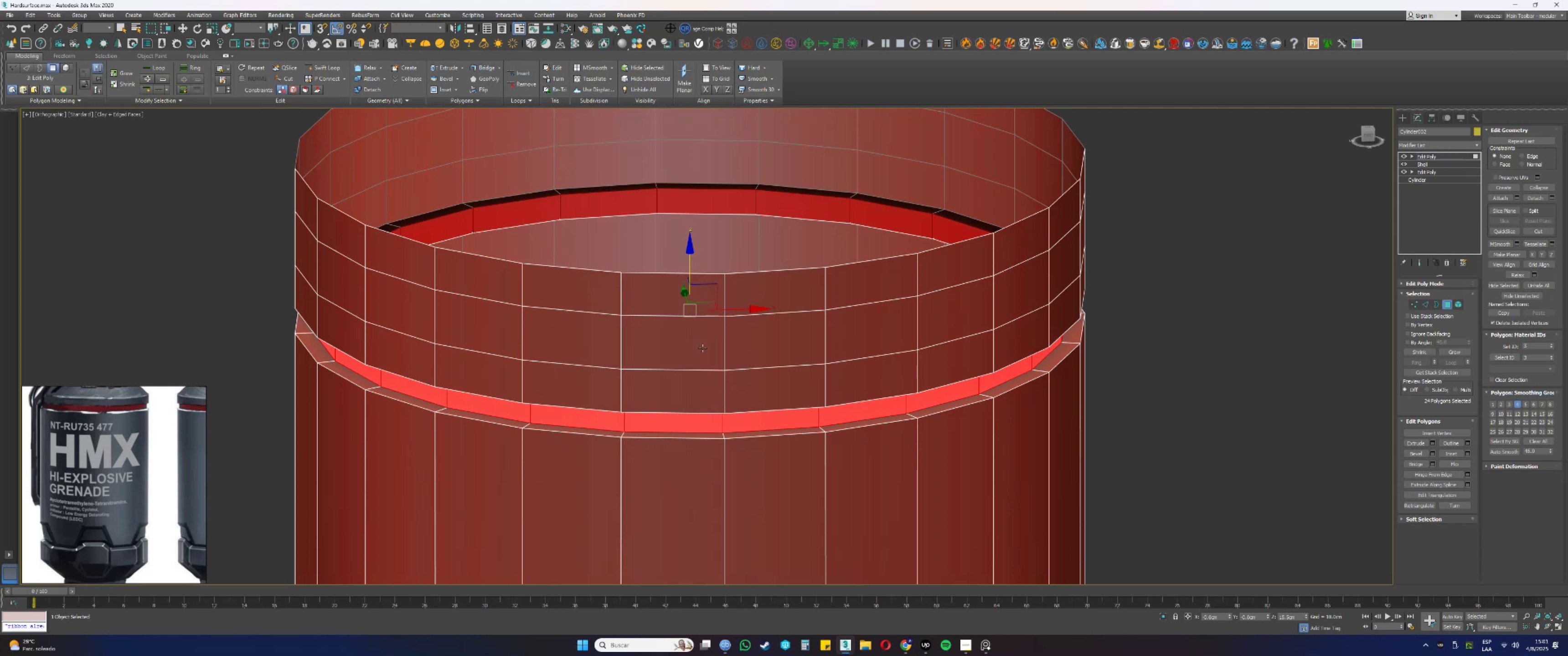 
wait(5.34)
 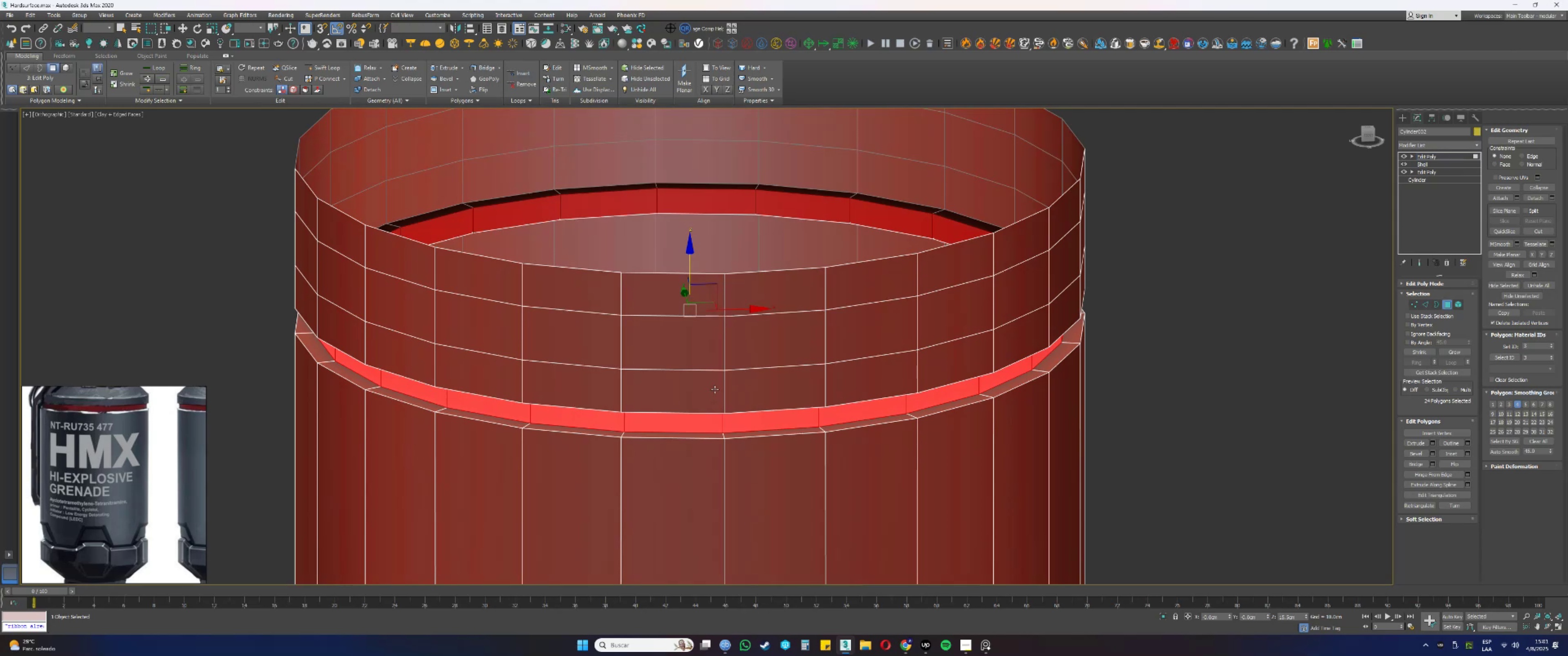 
left_click([704, 300])
 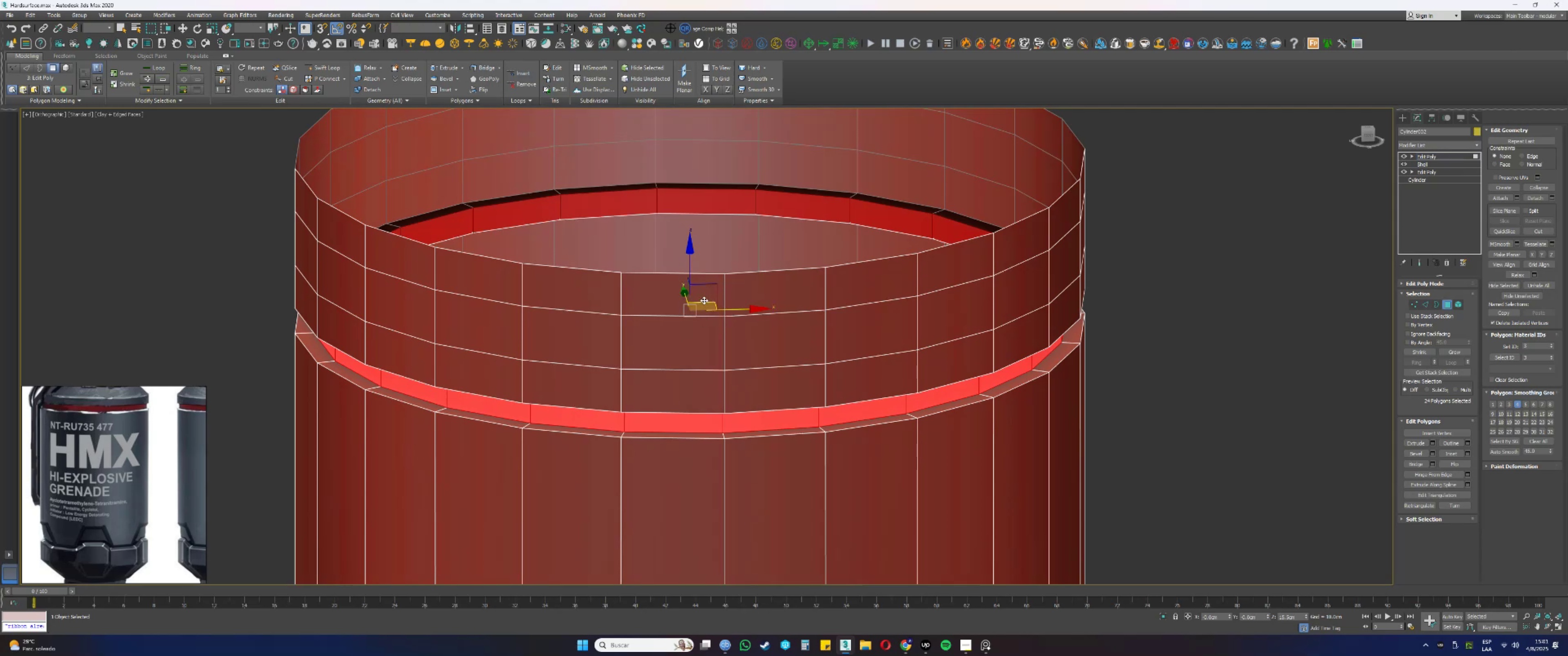 
key(Shift+ShiftLeft)
 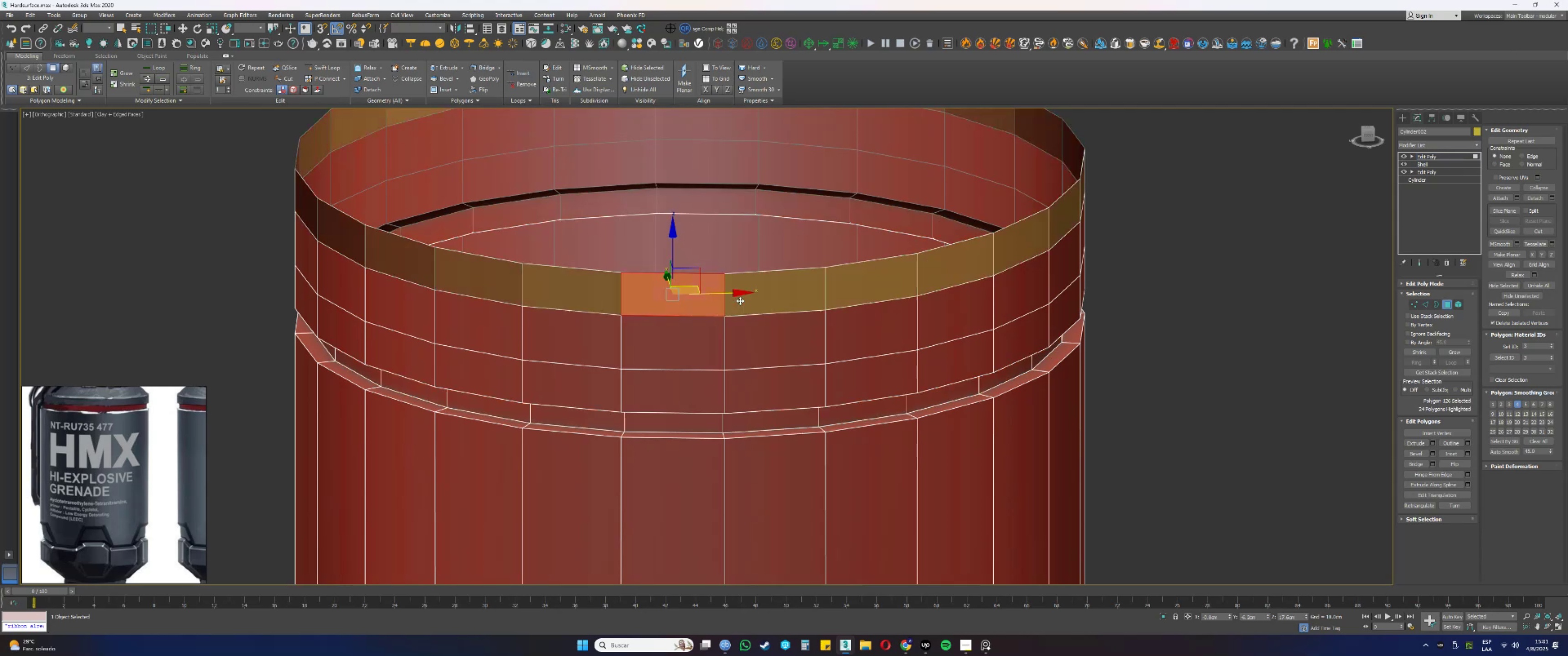 
double_click([743, 300])
 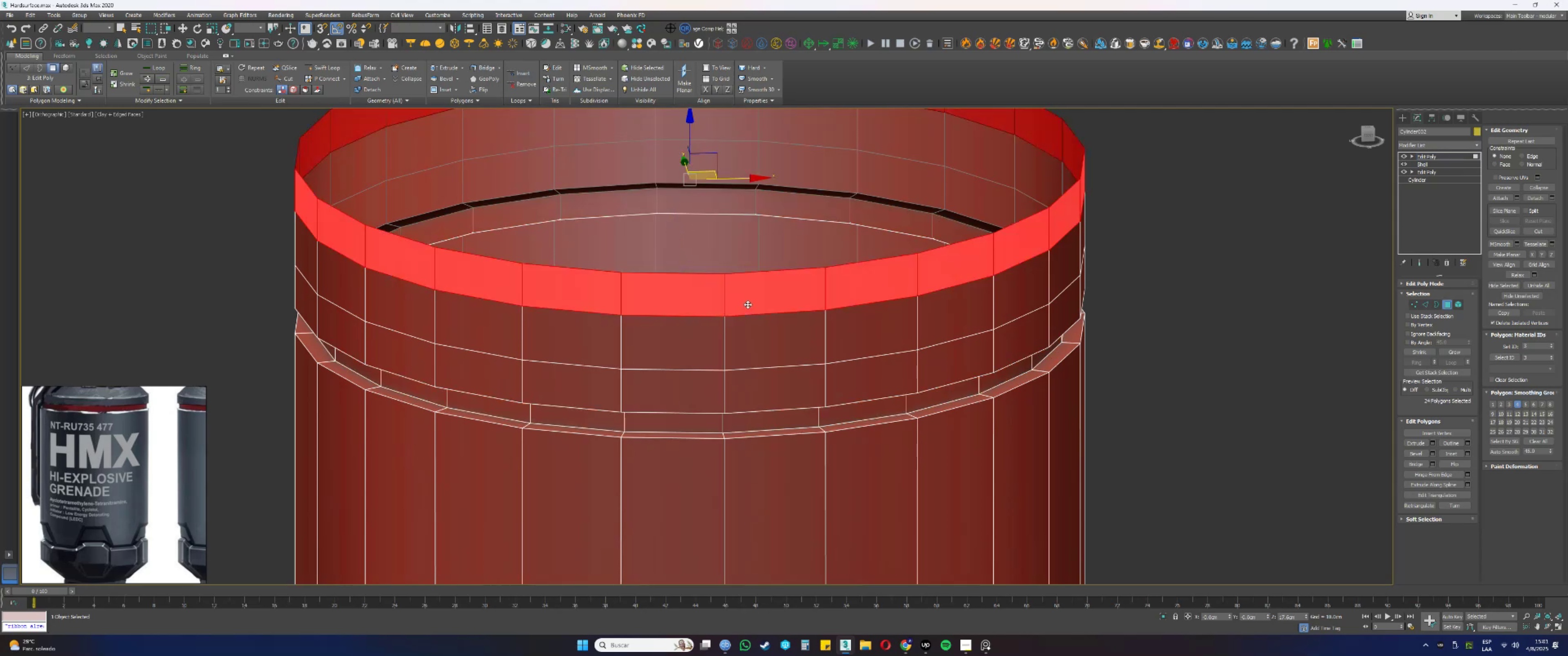 
key(Delete)
 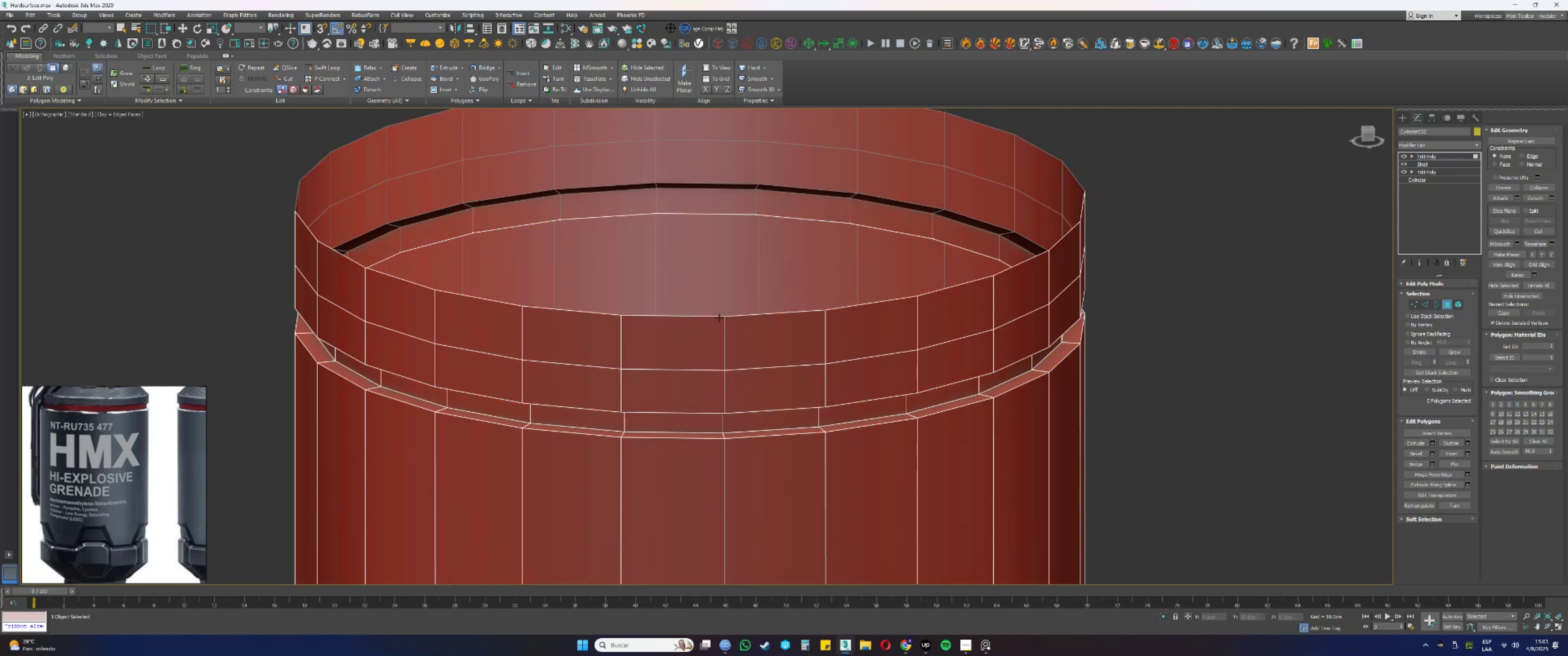 
key(3)
 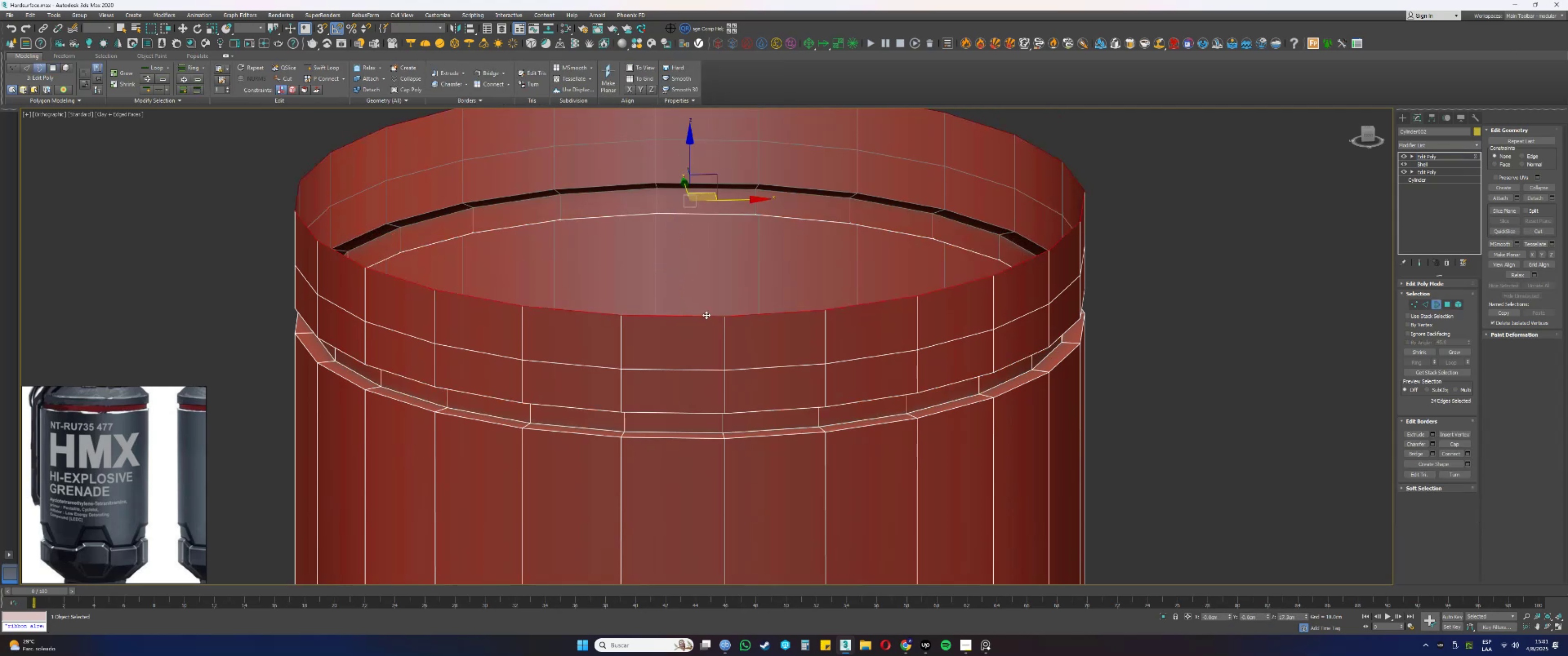 
left_click([705, 315])
 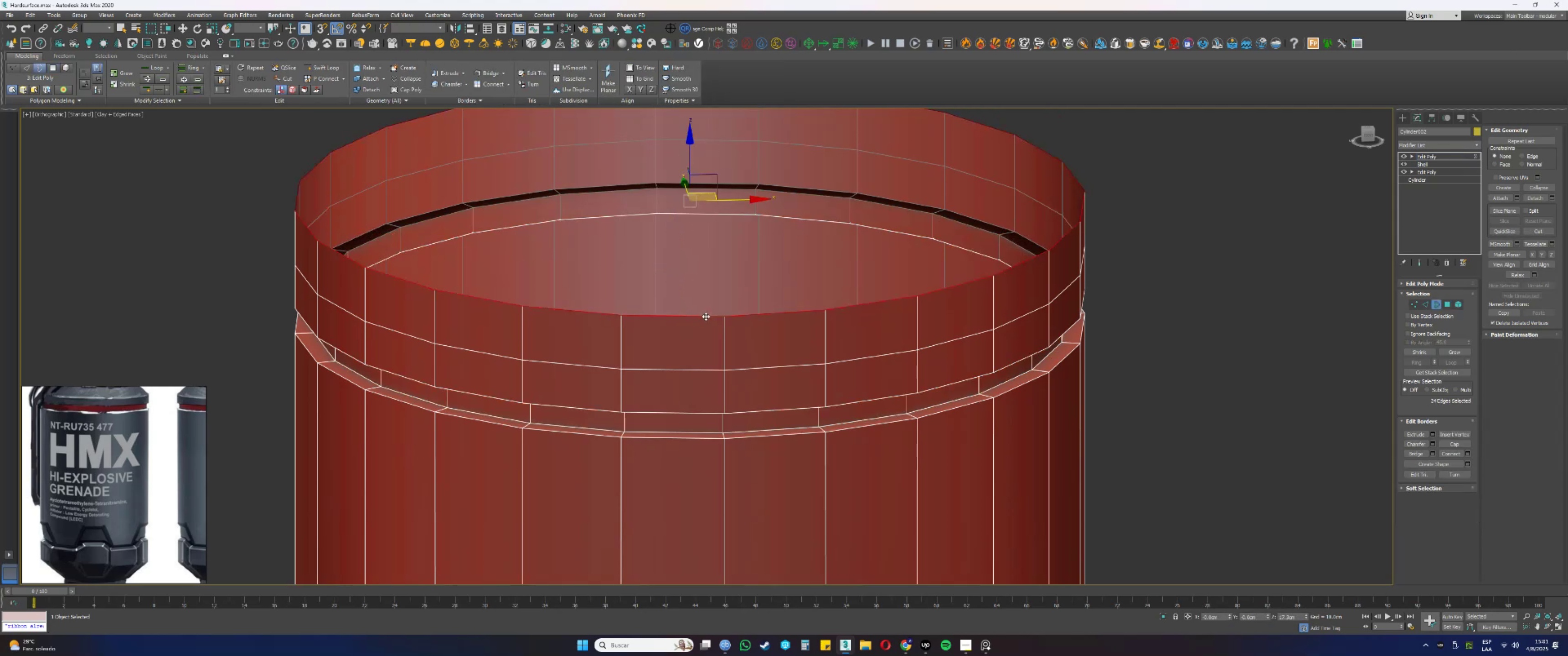 
type(fzr)
 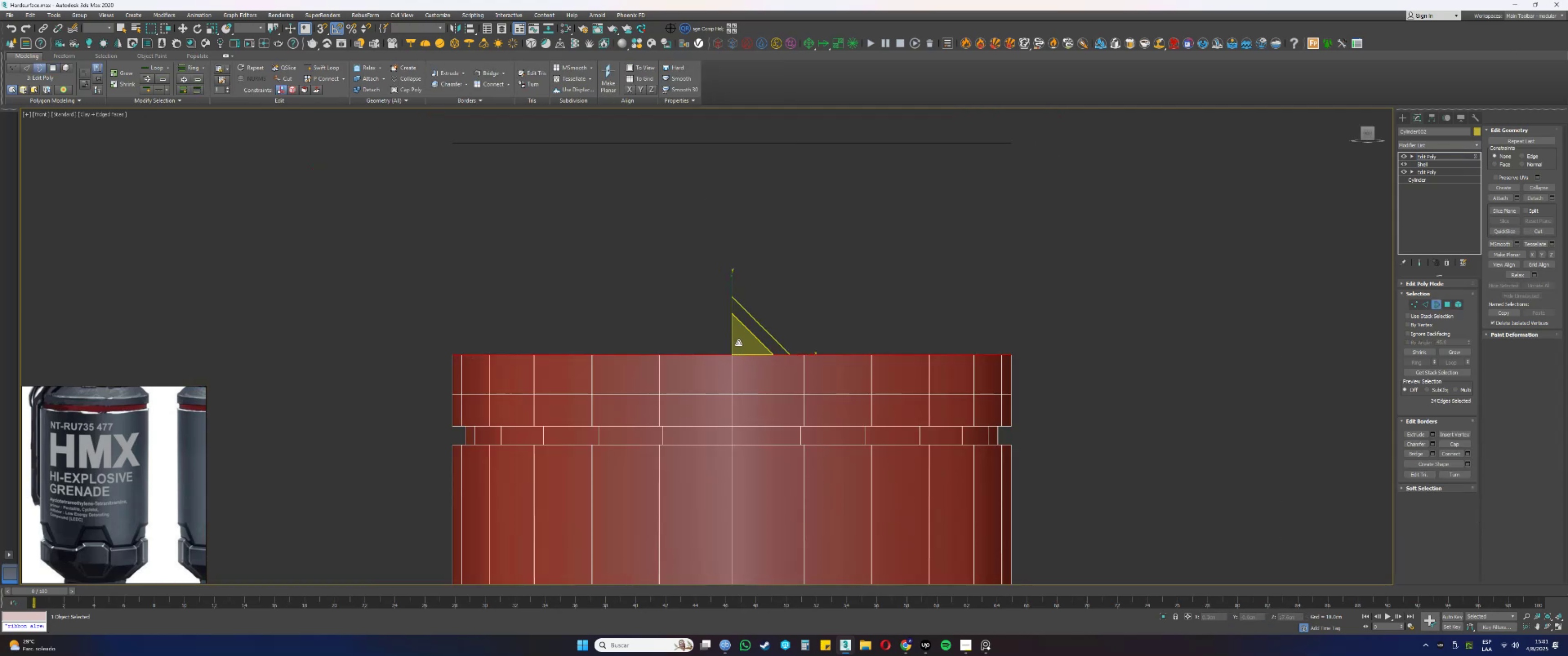 
scroll: coordinate [745, 352], scroll_direction: down, amount: 2.0
 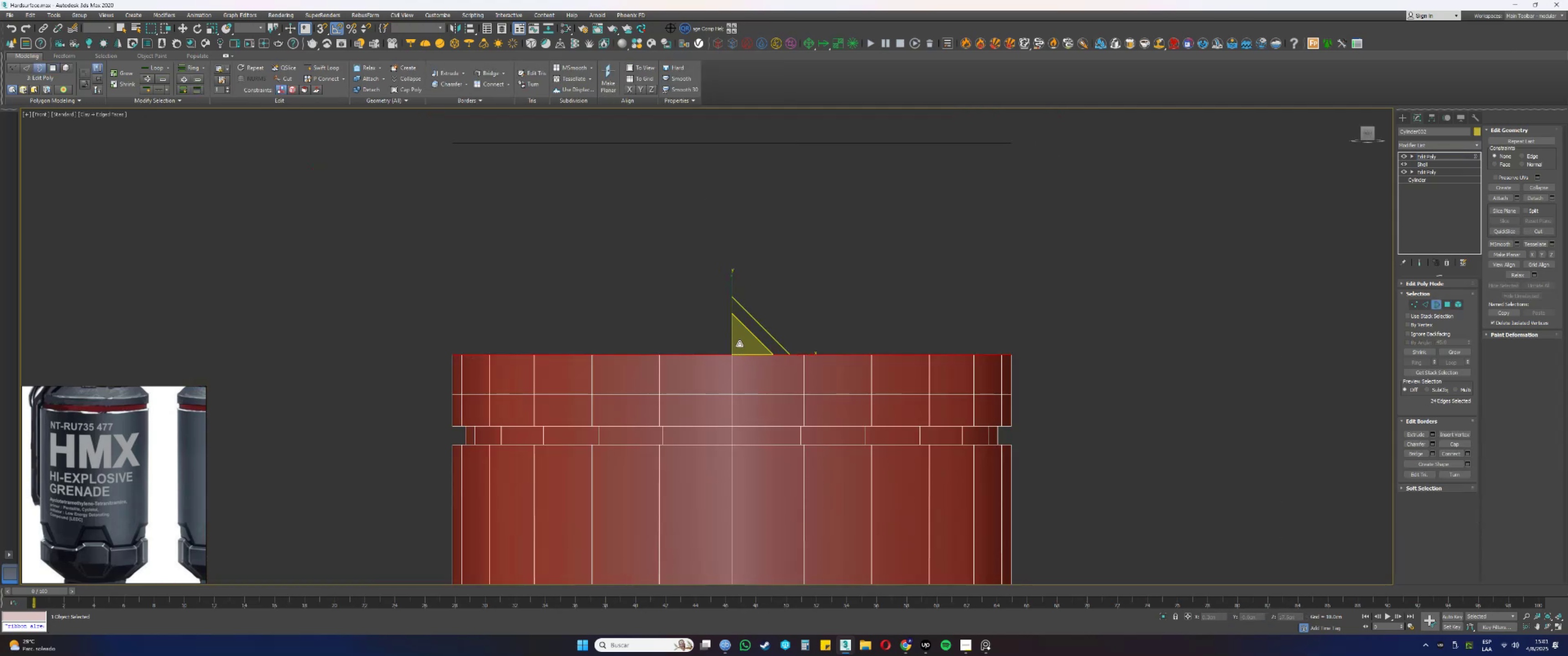 
left_click_drag(start_coordinate=[741, 344], to_coordinate=[743, 359])
 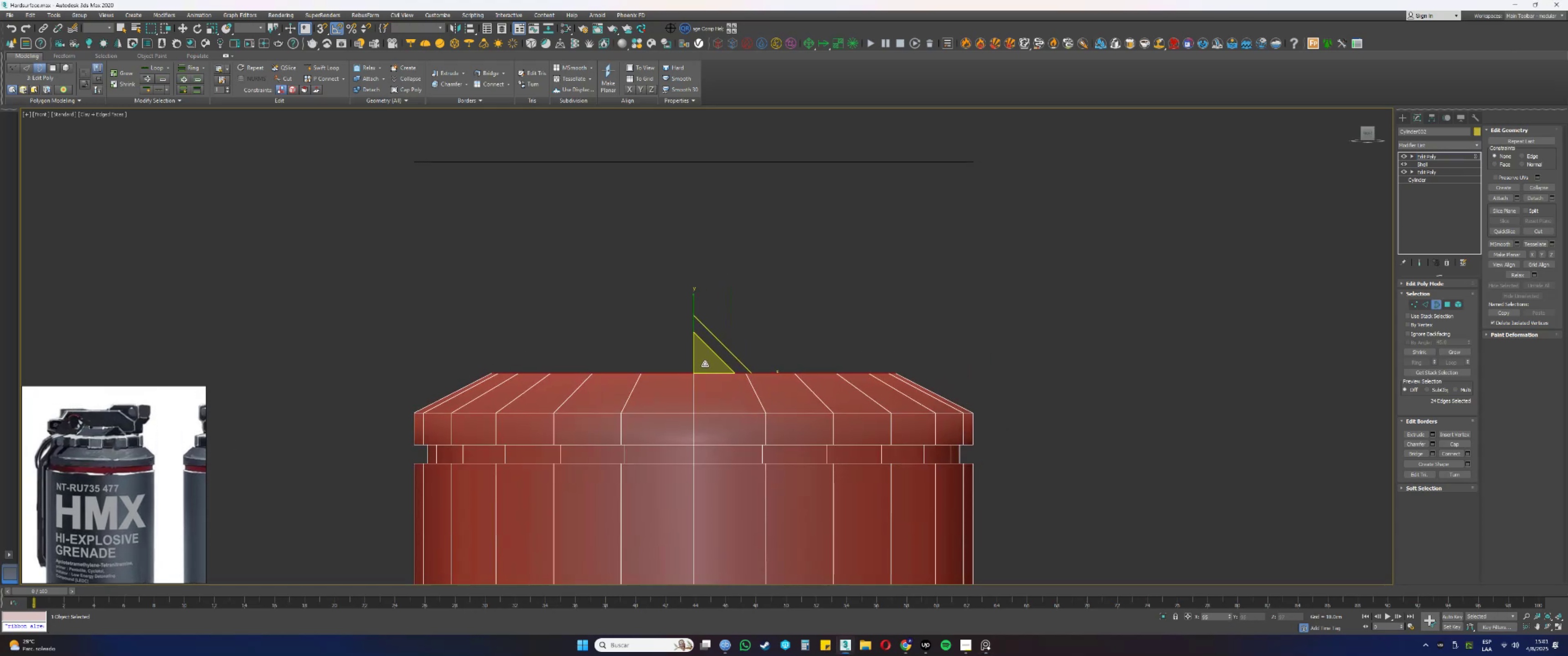 
key(W)
 